 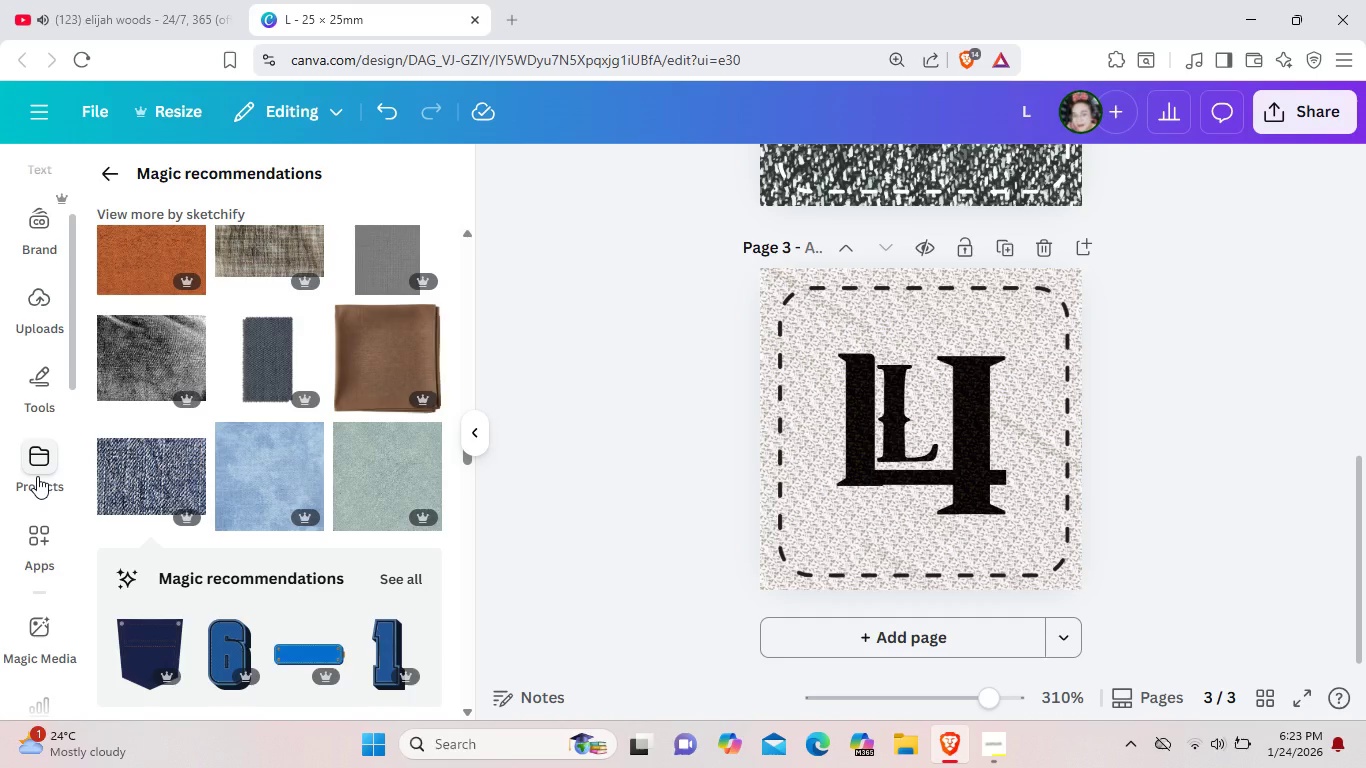 
left_click([1160, 428])
 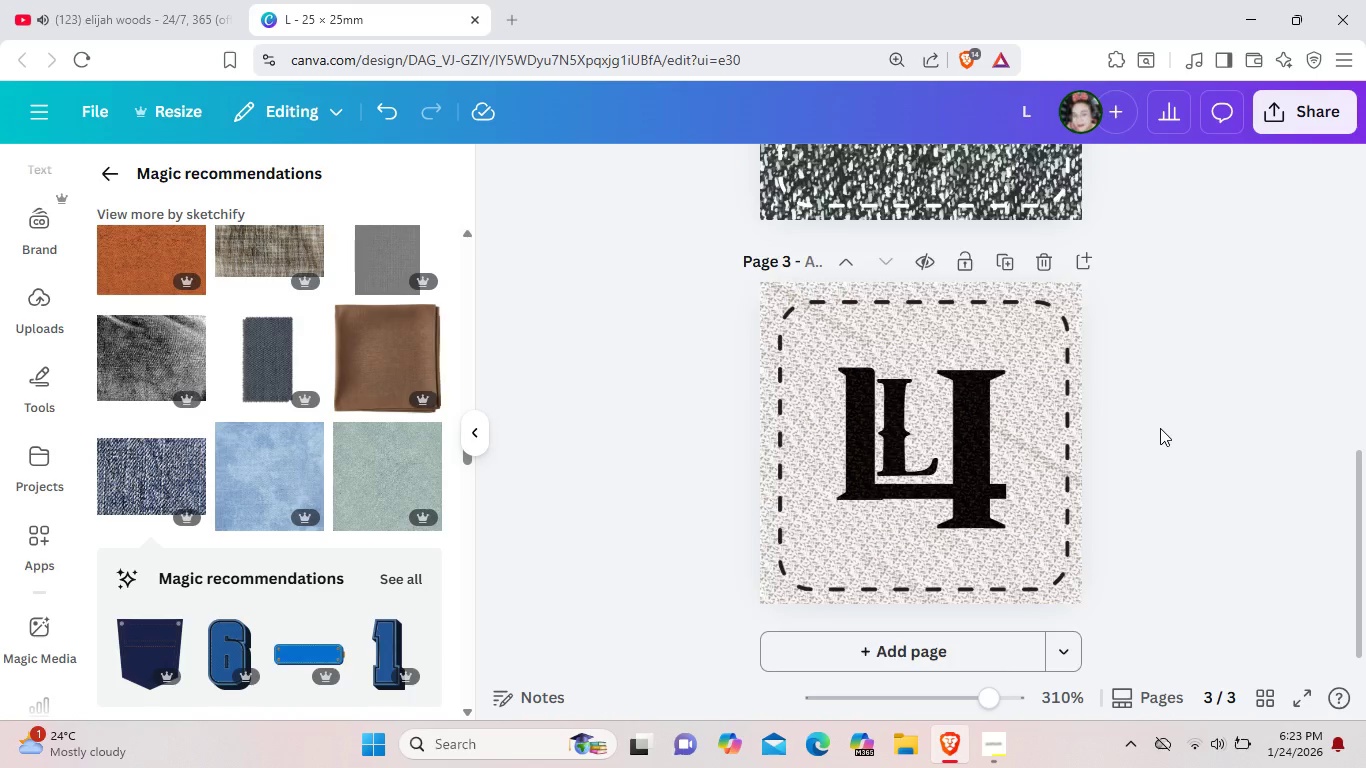 
scroll: coordinate [1160, 428], scroll_direction: up, amount: 2.0
 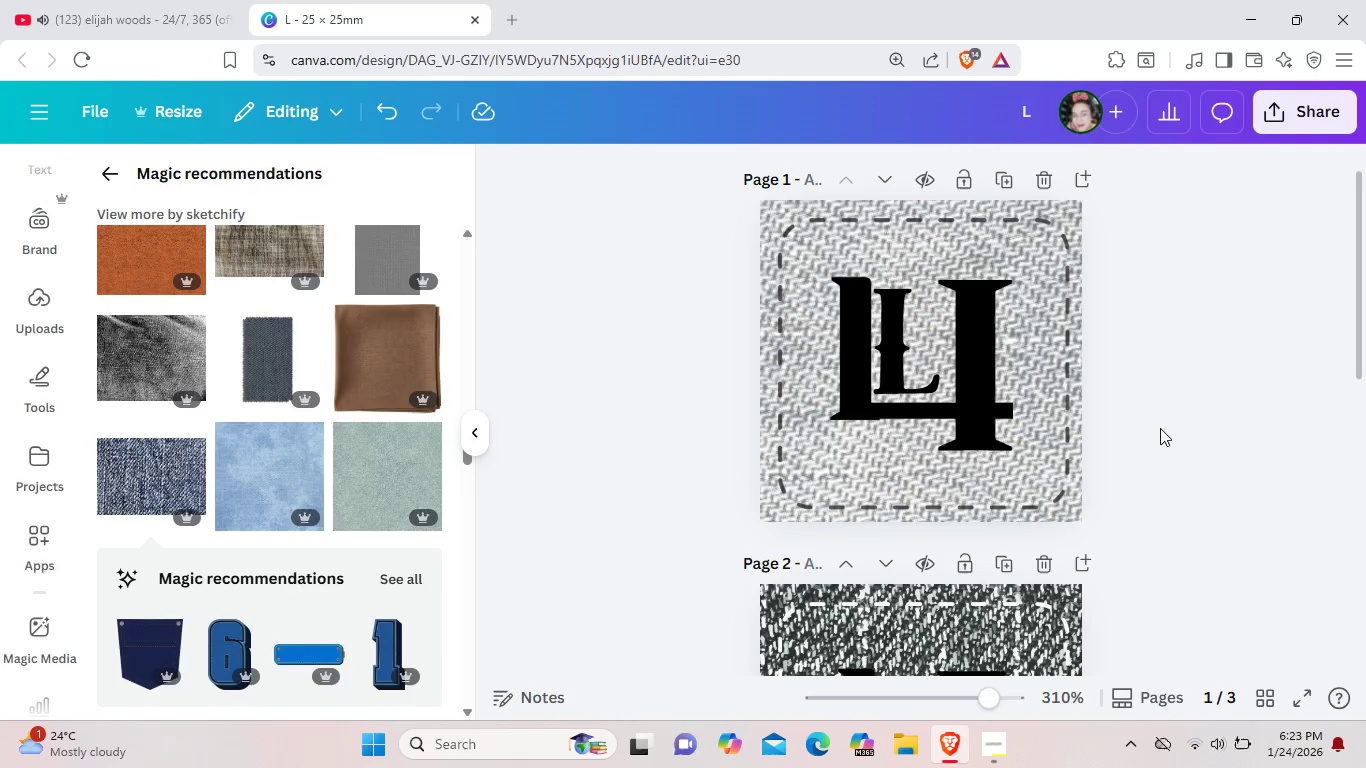 
scroll: coordinate [1160, 428], scroll_direction: down, amount: 6.0
 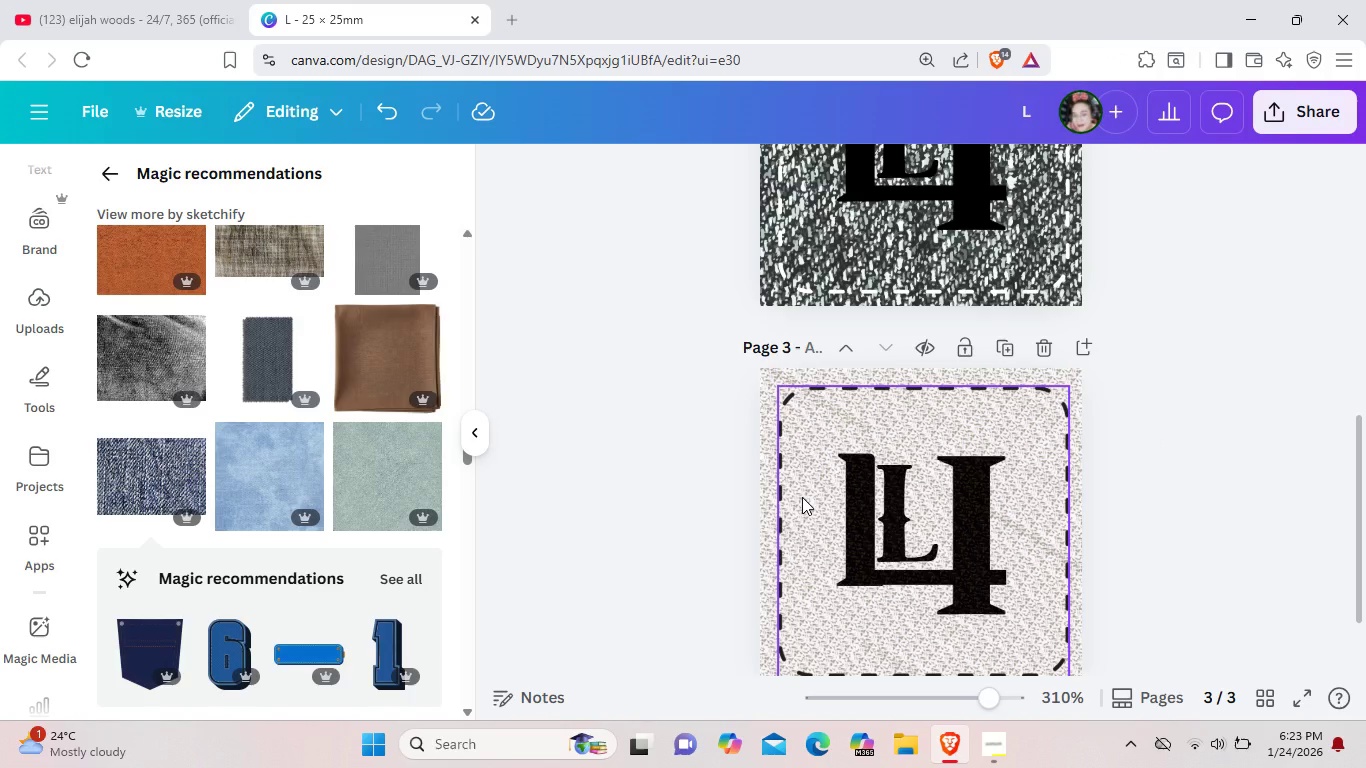 
wait(5.52)
 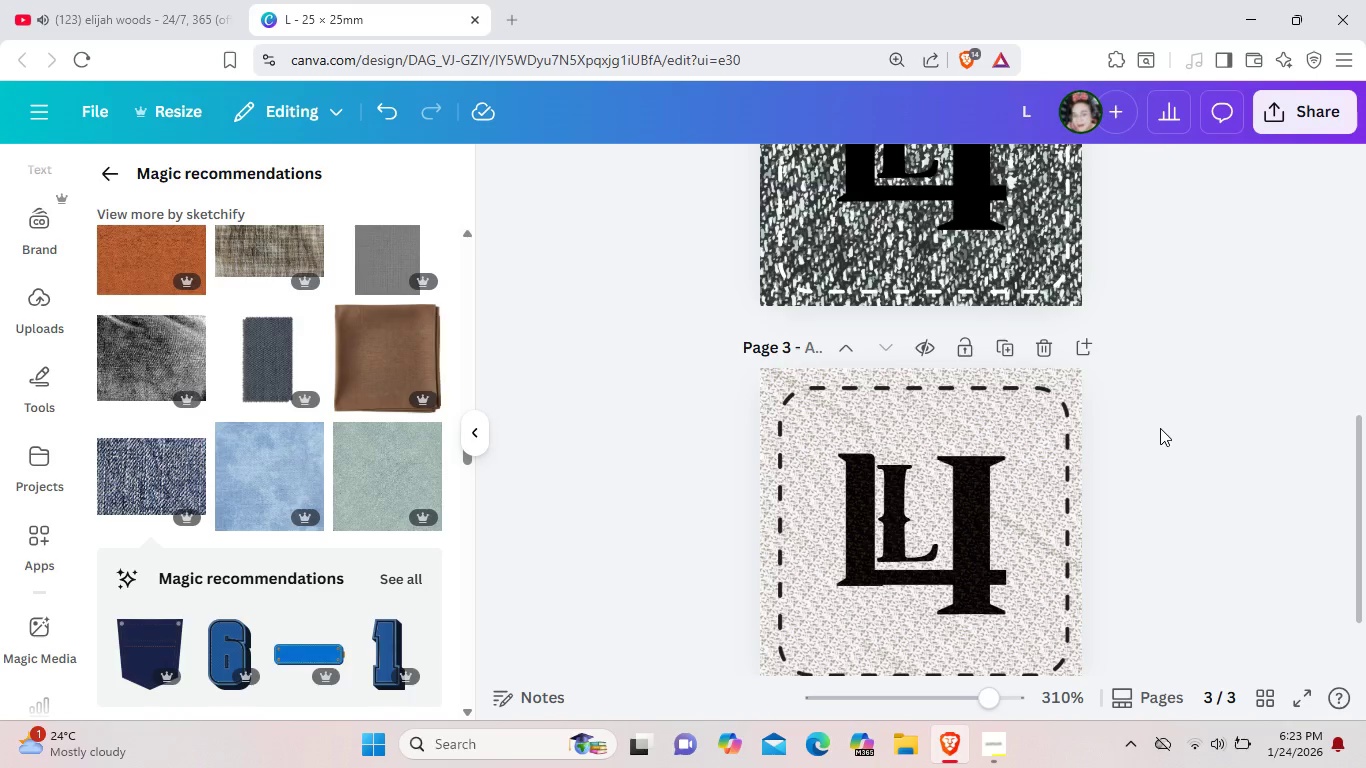 
scroll: coordinate [248, 439], scroll_direction: down, amount: 1.0
 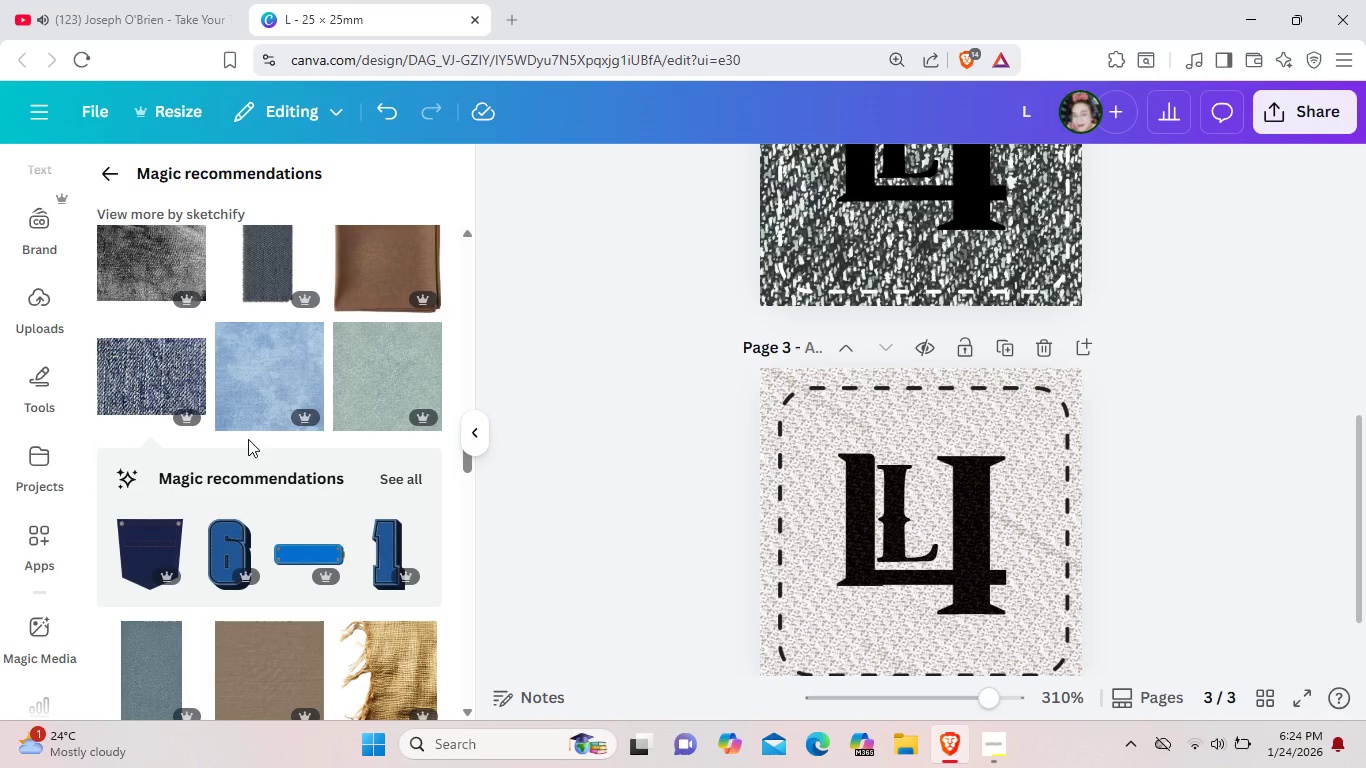 
wait(7.58)
 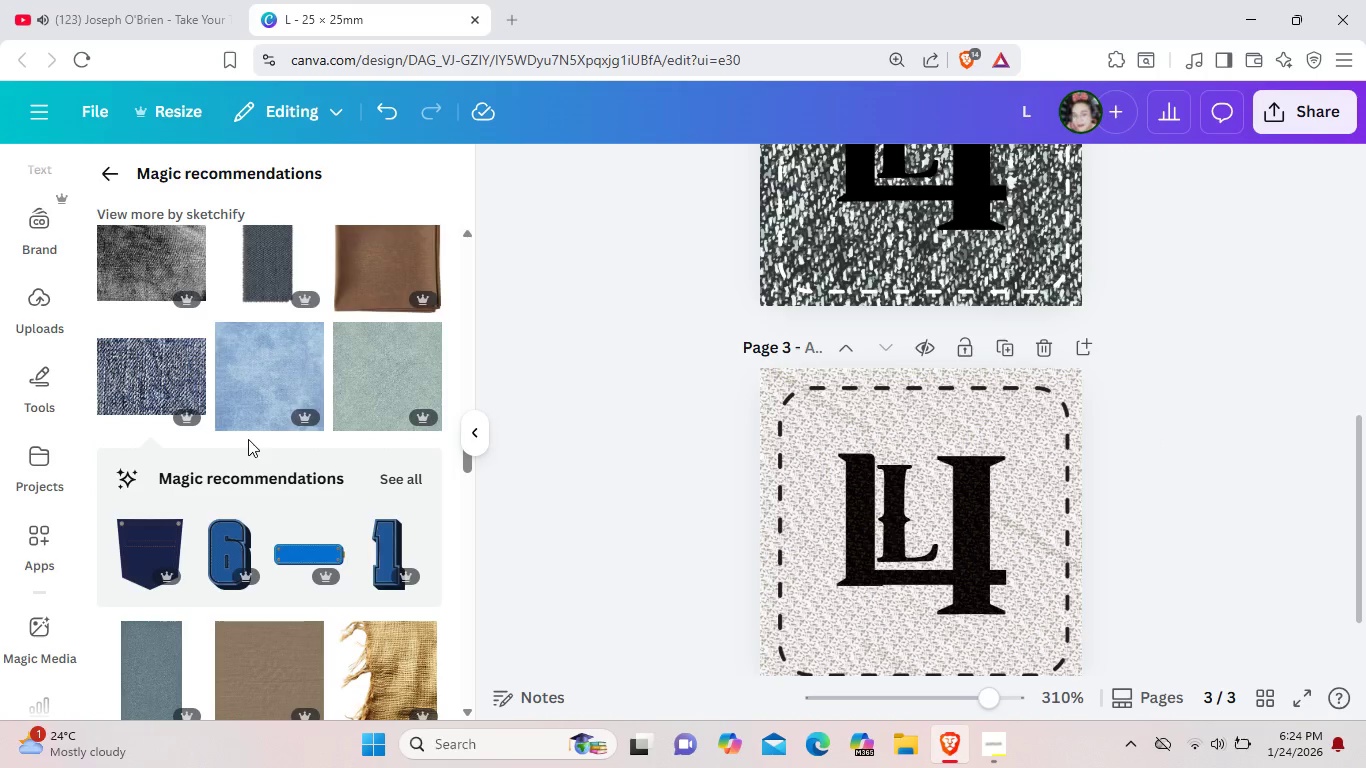 
scroll: coordinate [943, 431], scroll_direction: down, amount: 1.0
 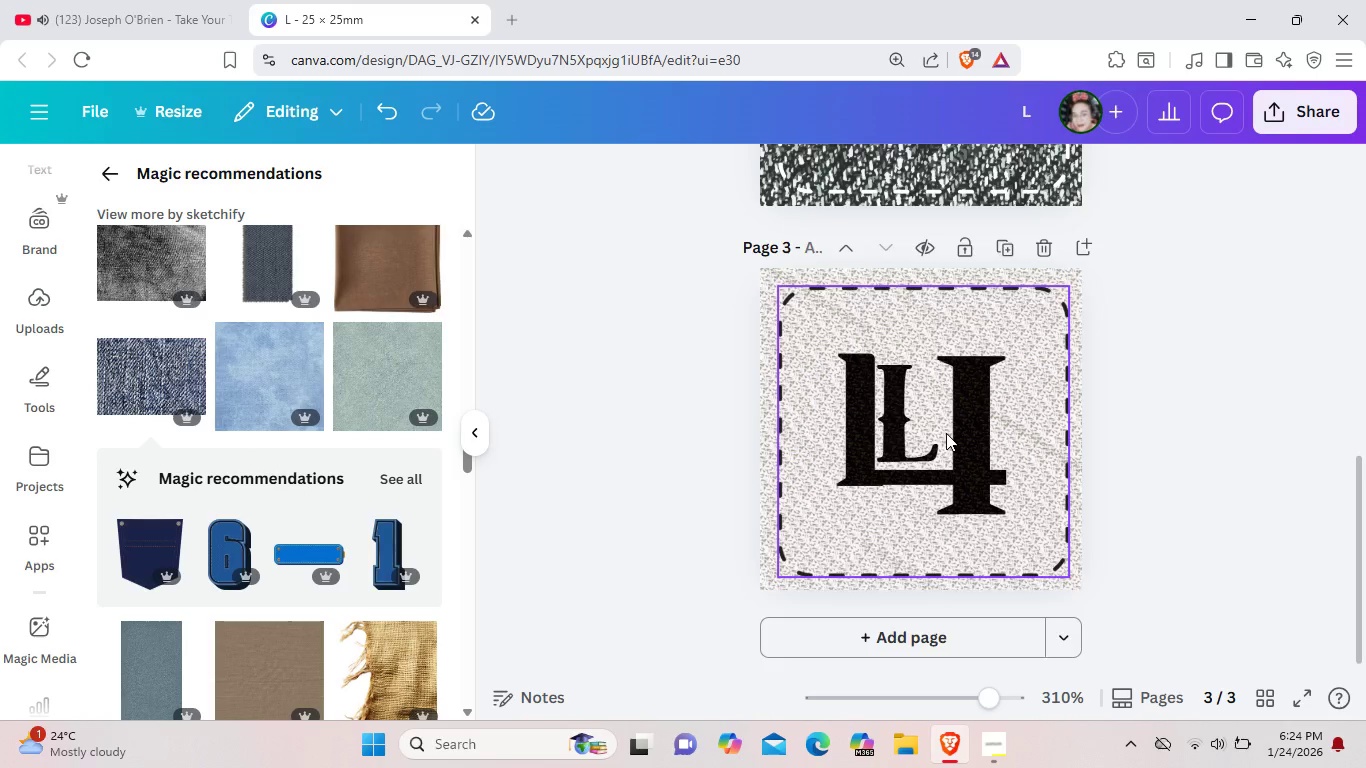 
scroll: coordinate [946, 433], scroll_direction: up, amount: 2.0
 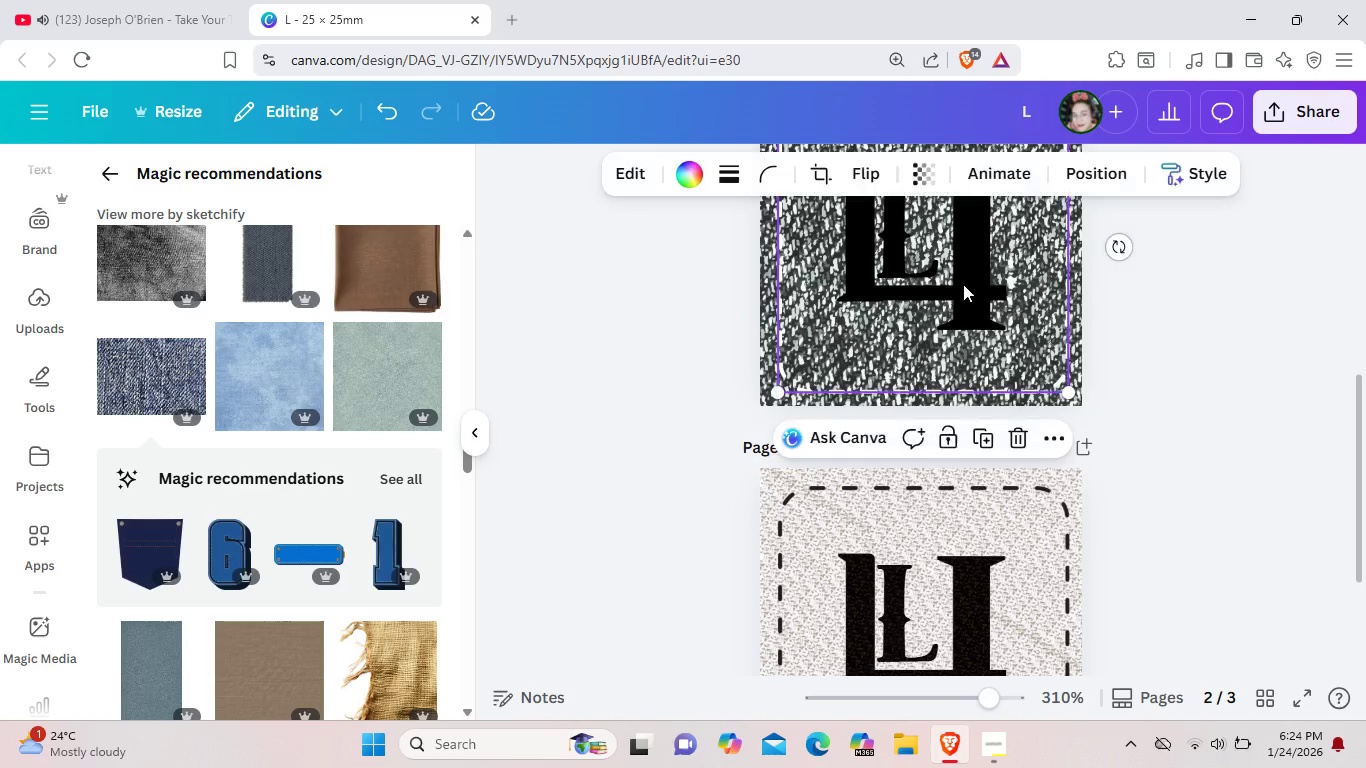 
left_click([963, 284])
 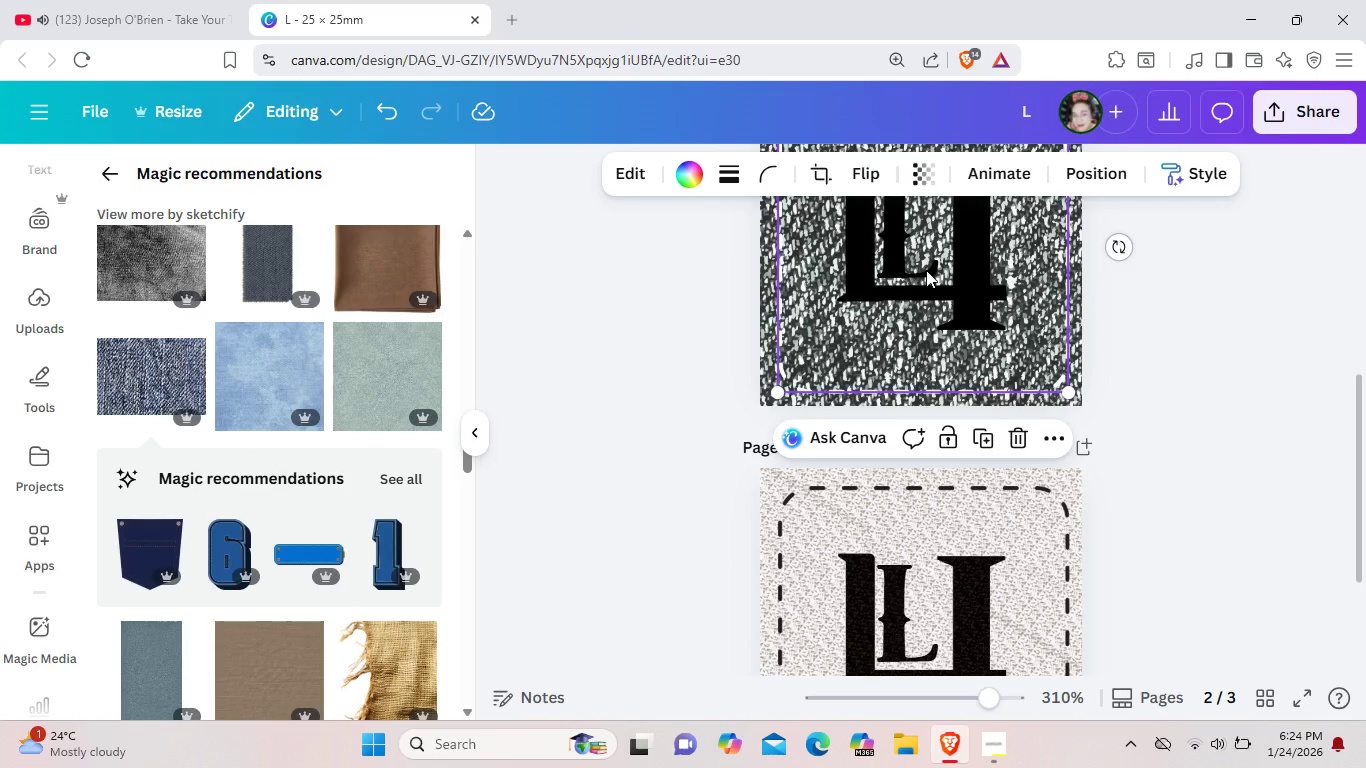 
double_click([926, 270])
 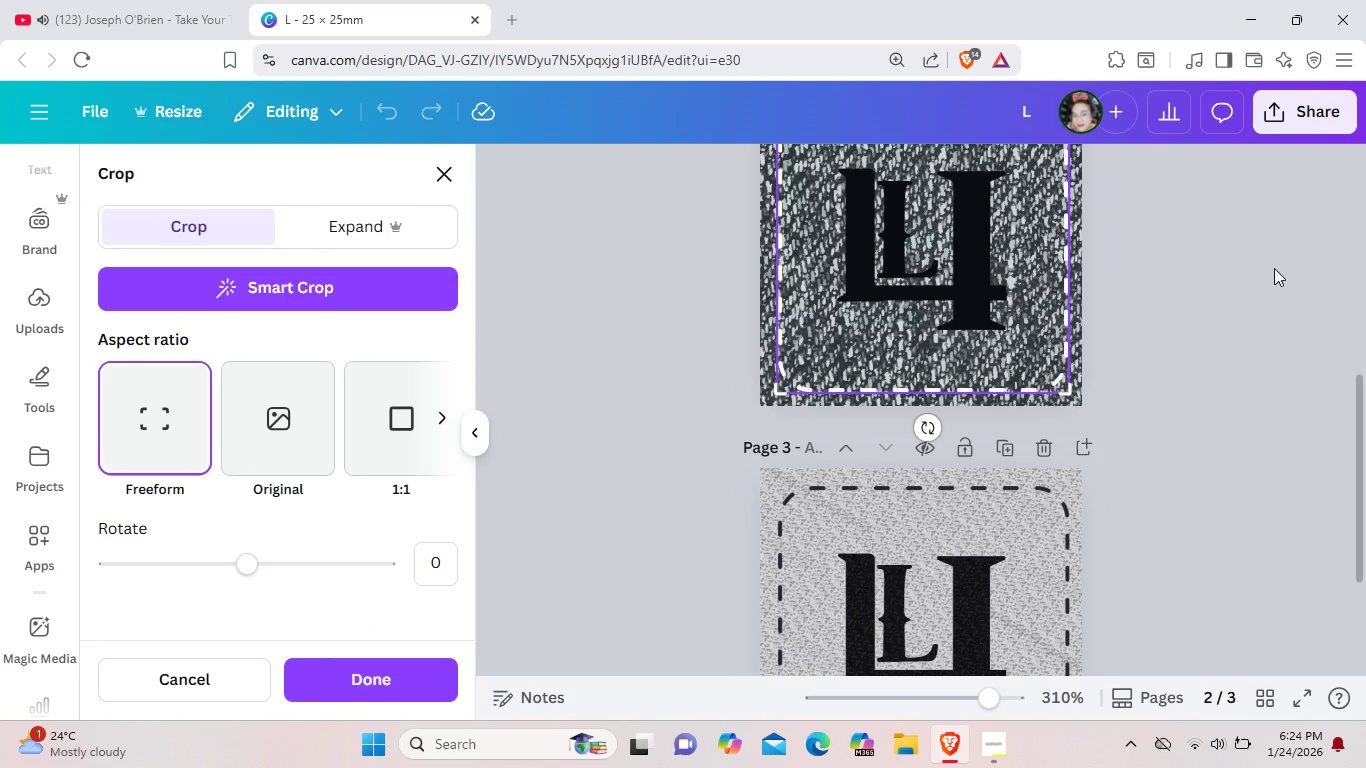 
left_click([1274, 268])
 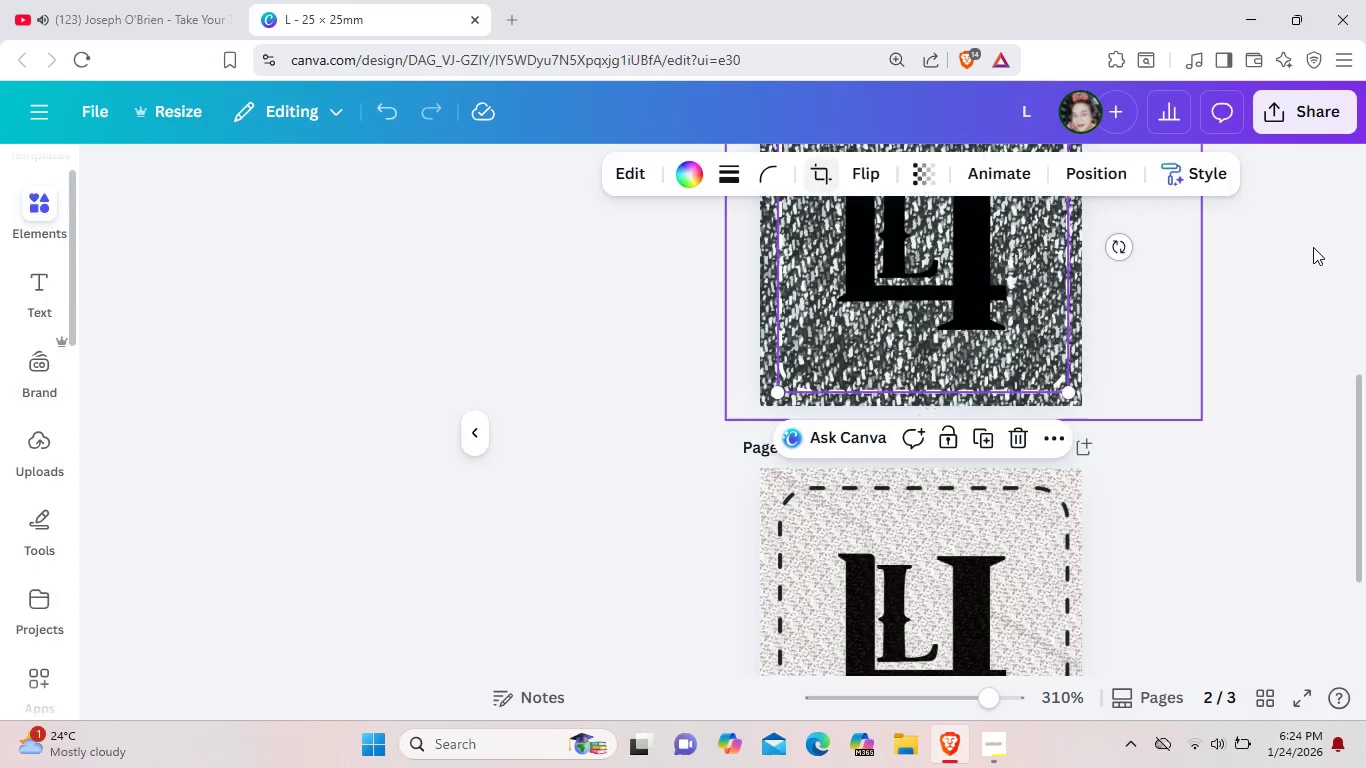 
left_click([1313, 247])
 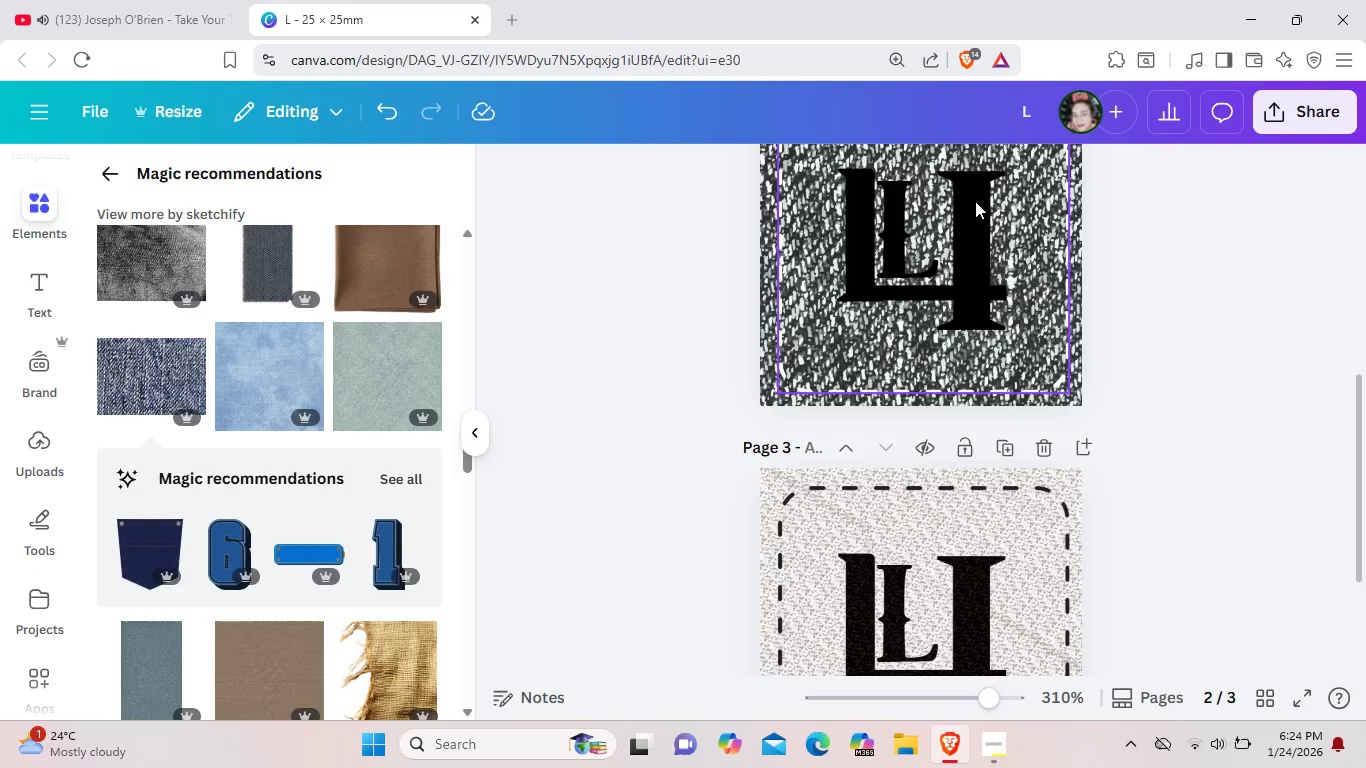 
double_click([975, 201])
 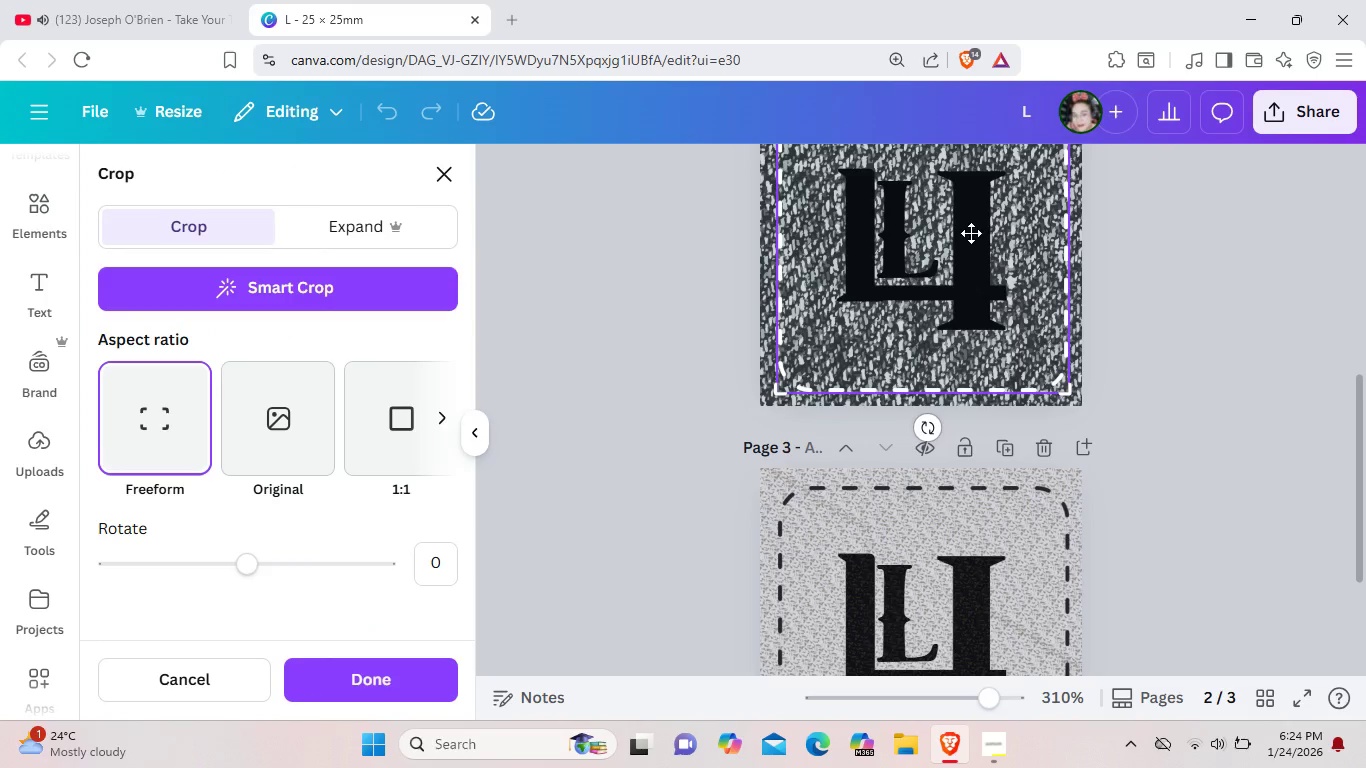 
left_click_drag(start_coordinate=[971, 232], to_coordinate=[924, 301])
 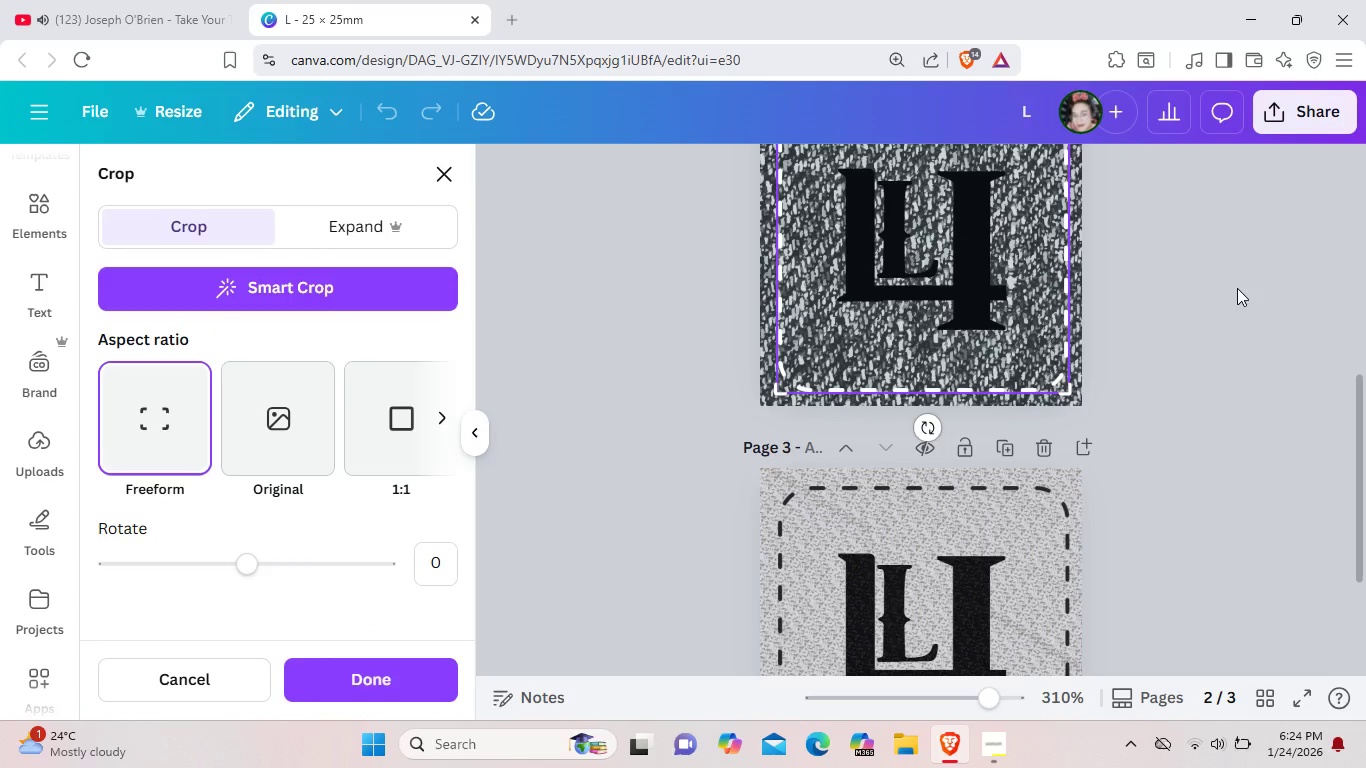 
left_click([1240, 285])
 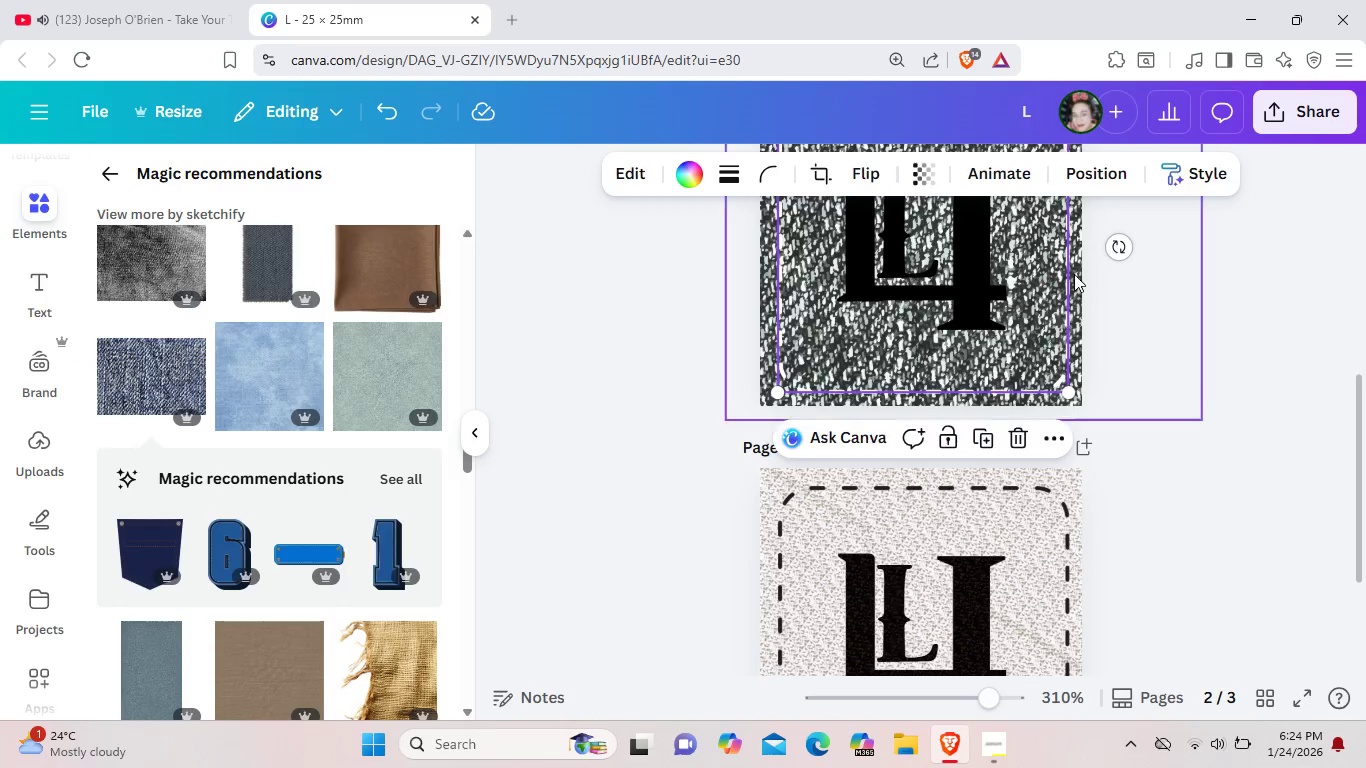 
scroll: coordinate [981, 501], scroll_direction: down, amount: 2.0
 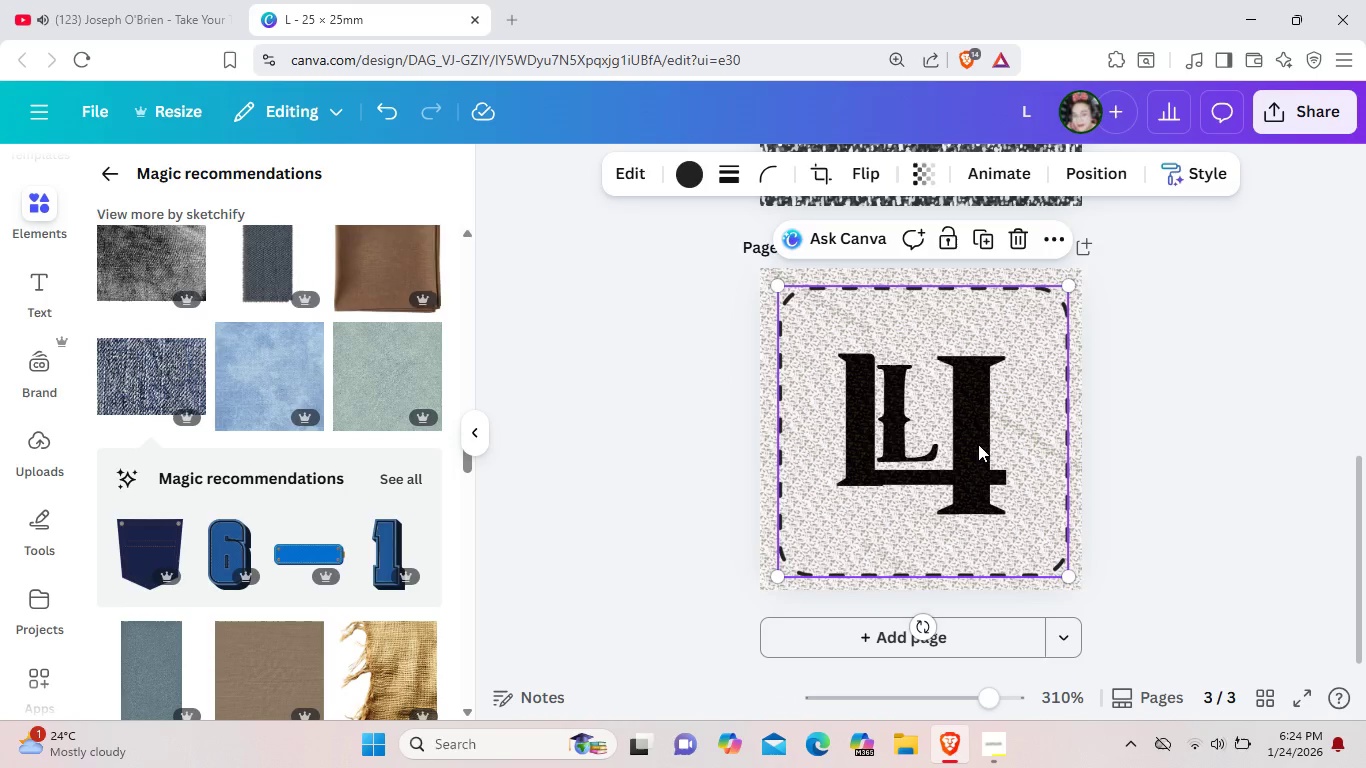 
double_click([978, 444])
 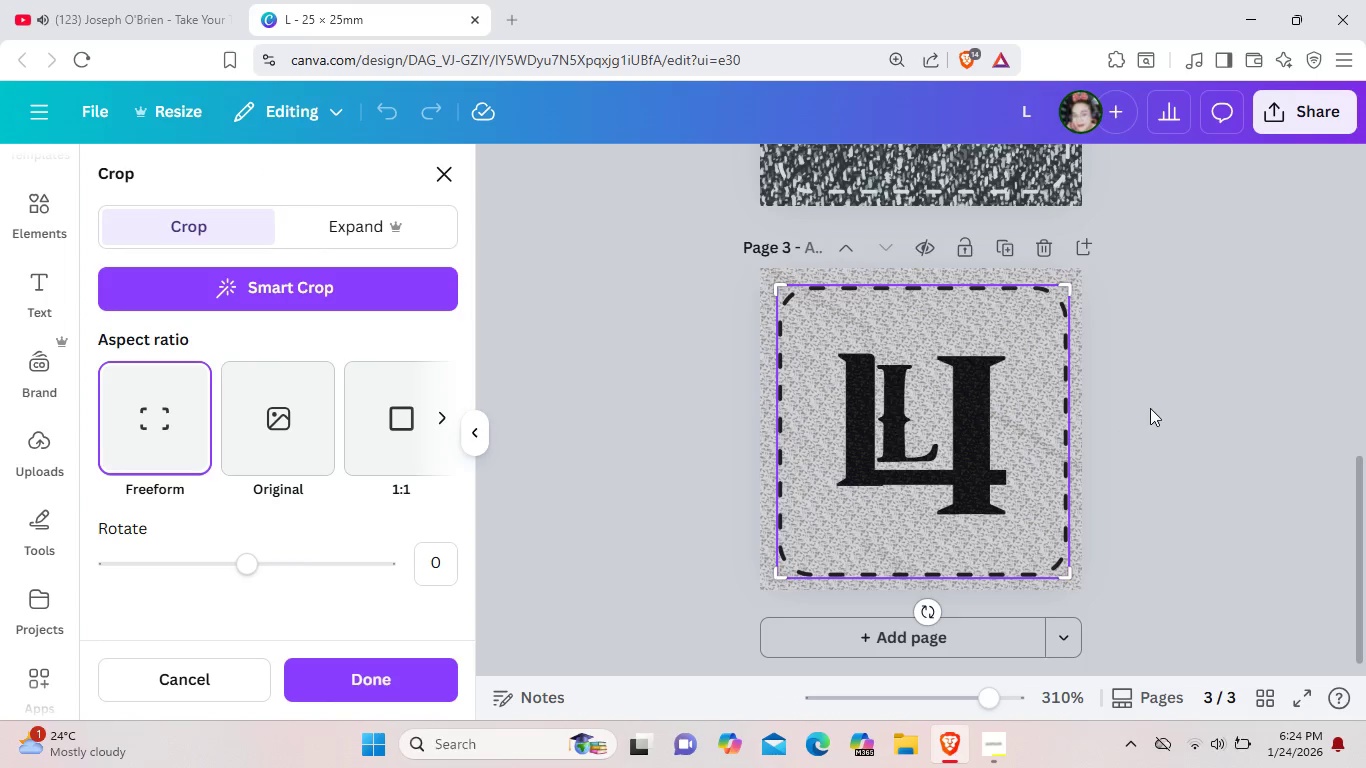 
left_click([1151, 408])
 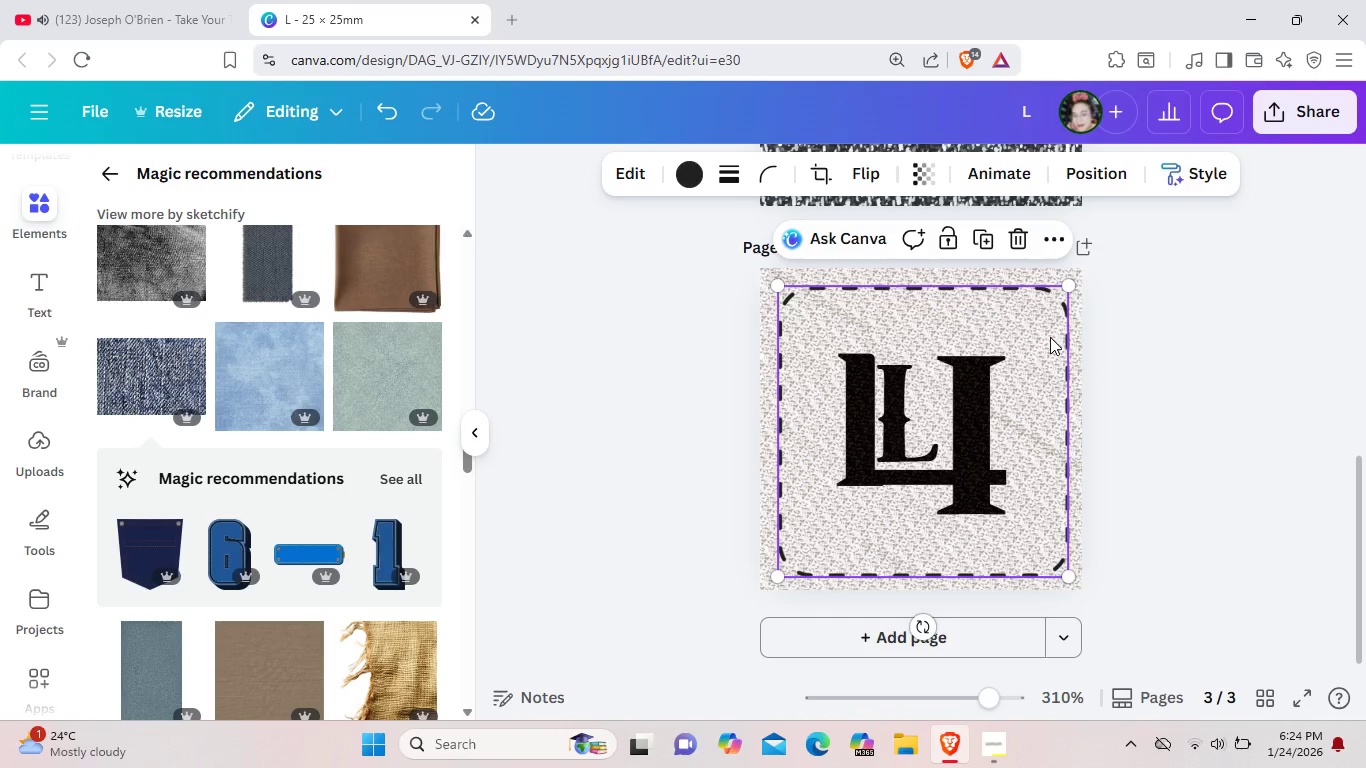 
left_click([1050, 337])
 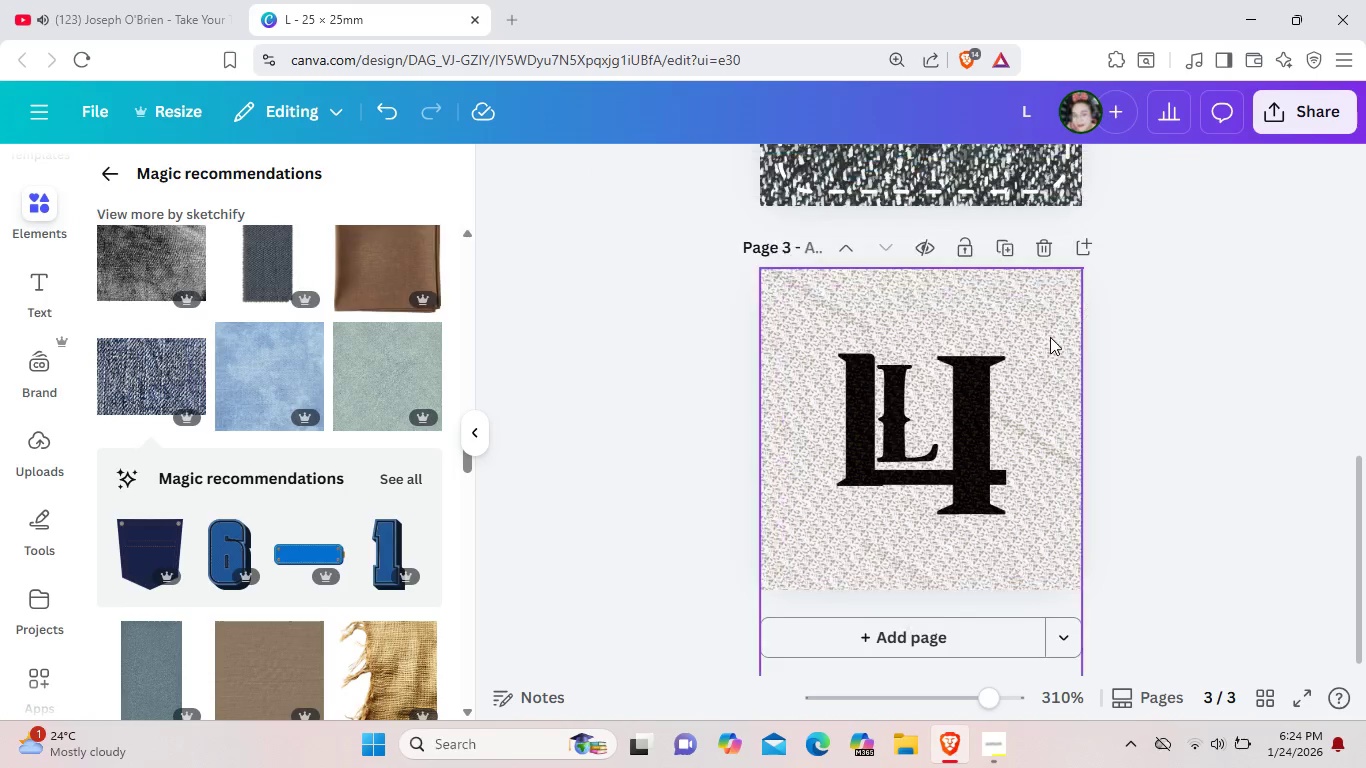 
key(Backspace)
 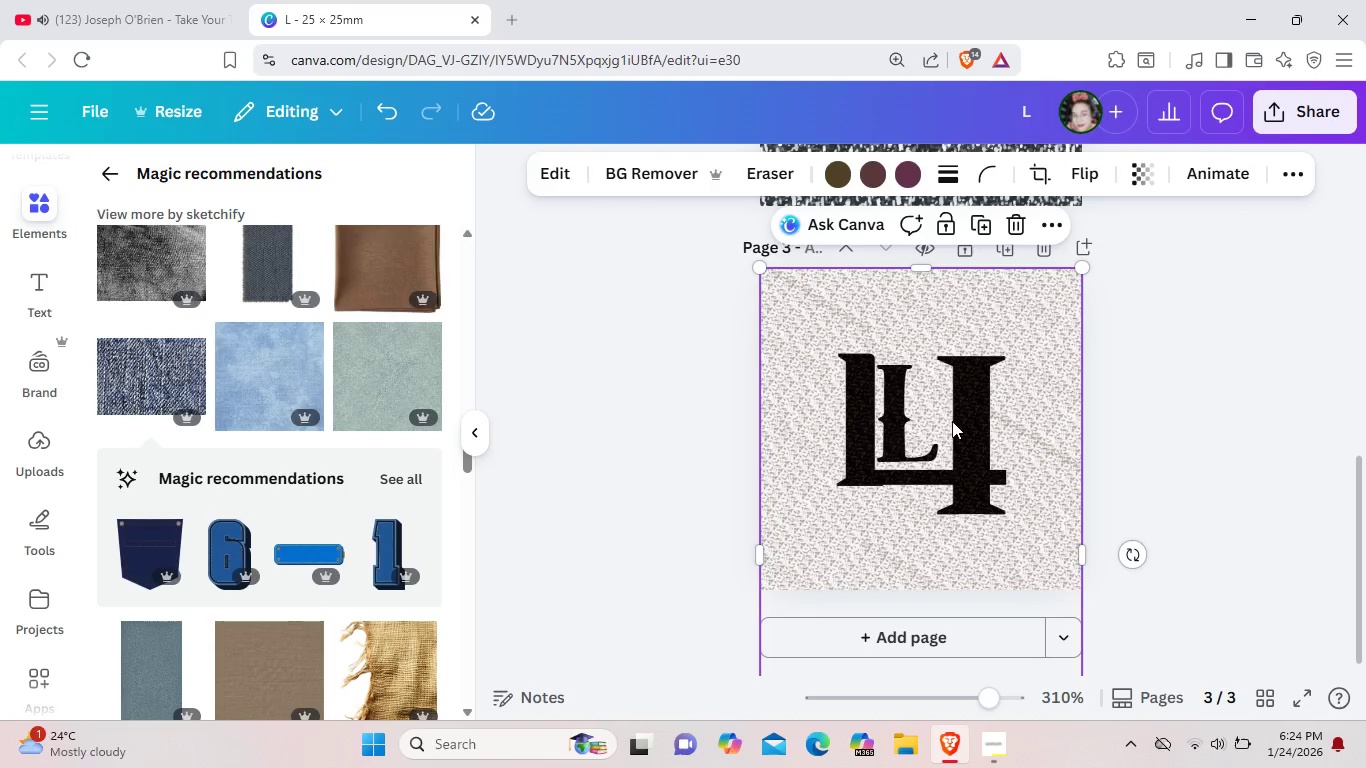 
double_click([952, 421])
 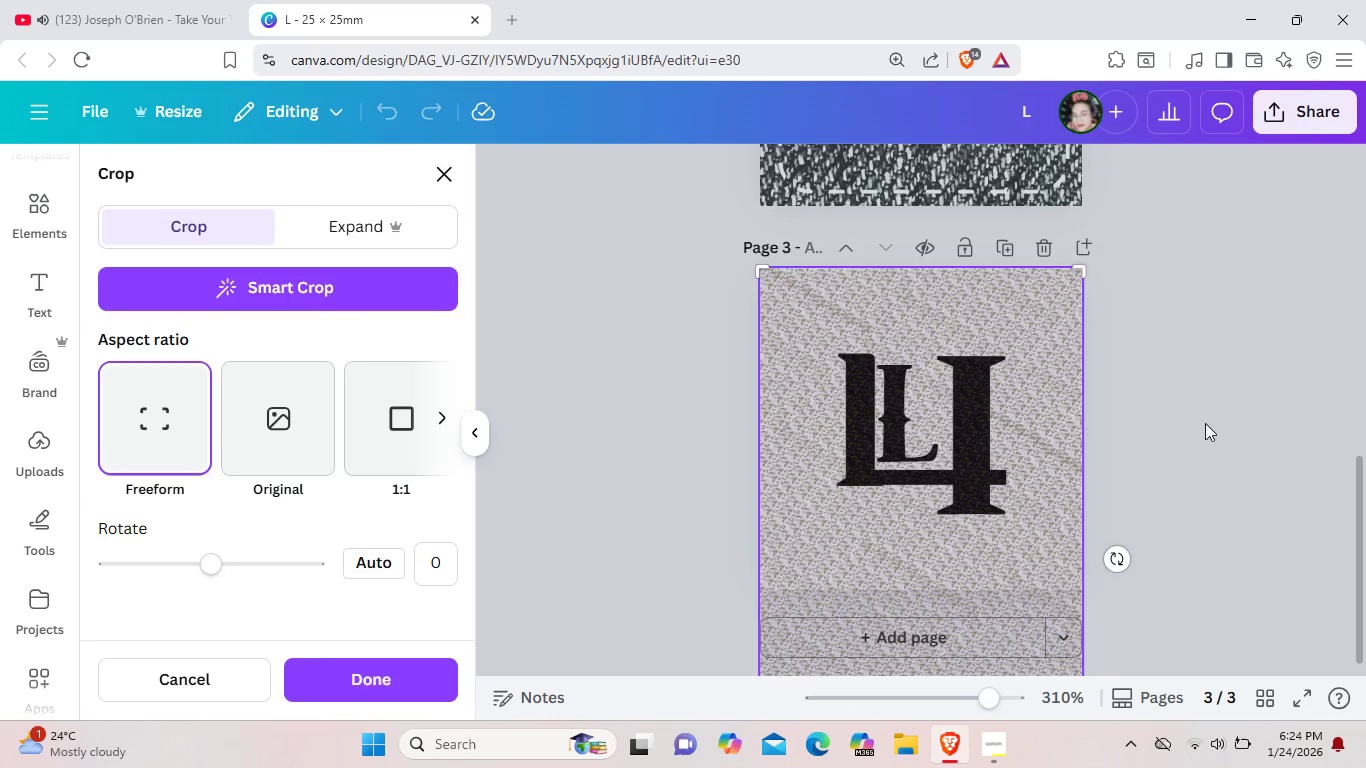 
left_click([1205, 423])
 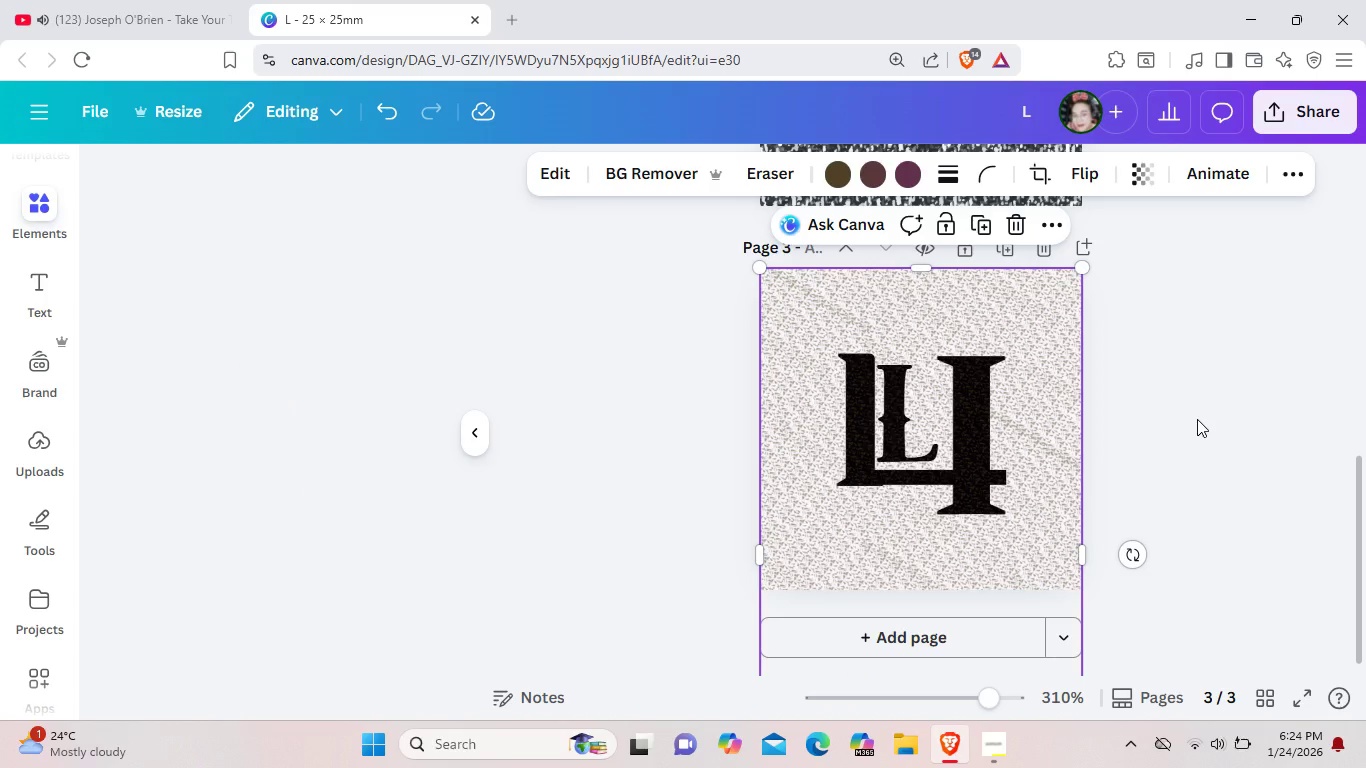 
scroll: coordinate [1193, 419], scroll_direction: up, amount: 3.0
 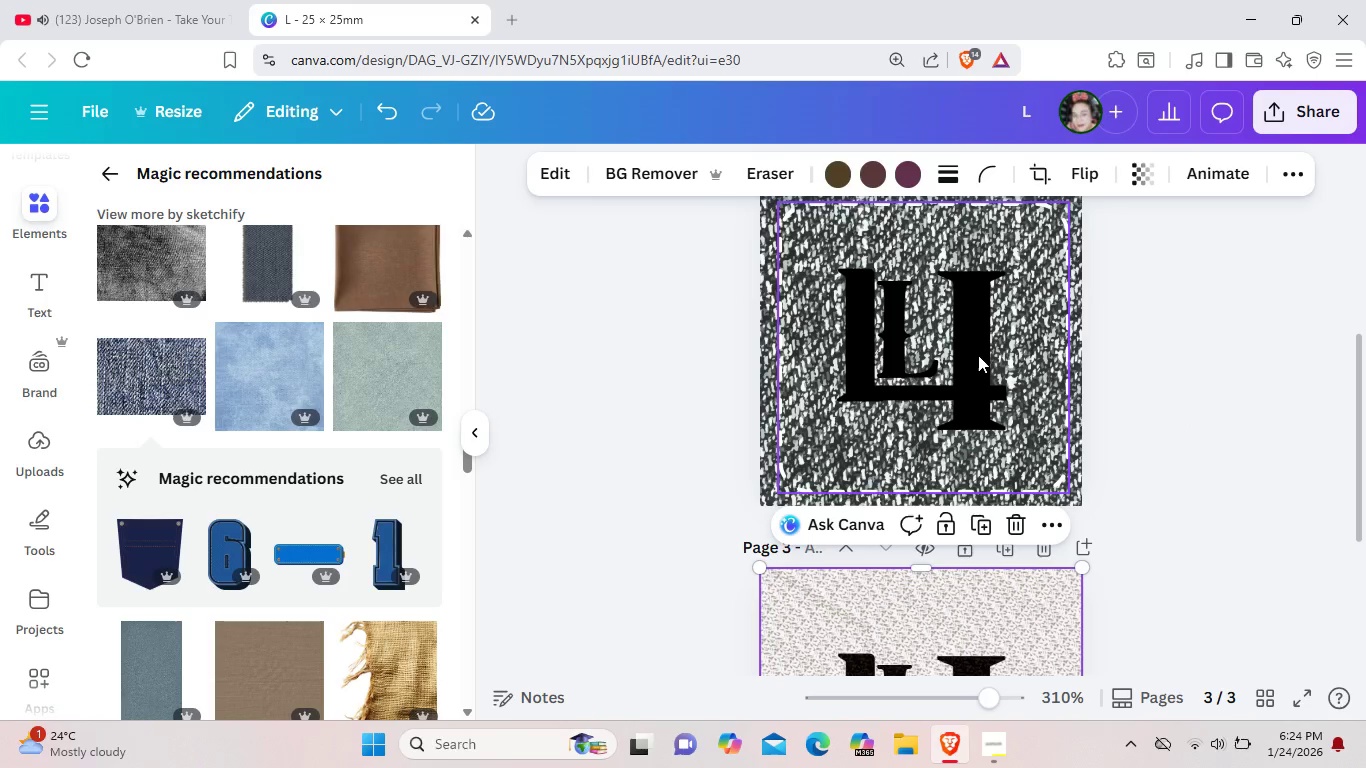 
left_click_drag(start_coordinate=[978, 355], to_coordinate=[983, 353])
 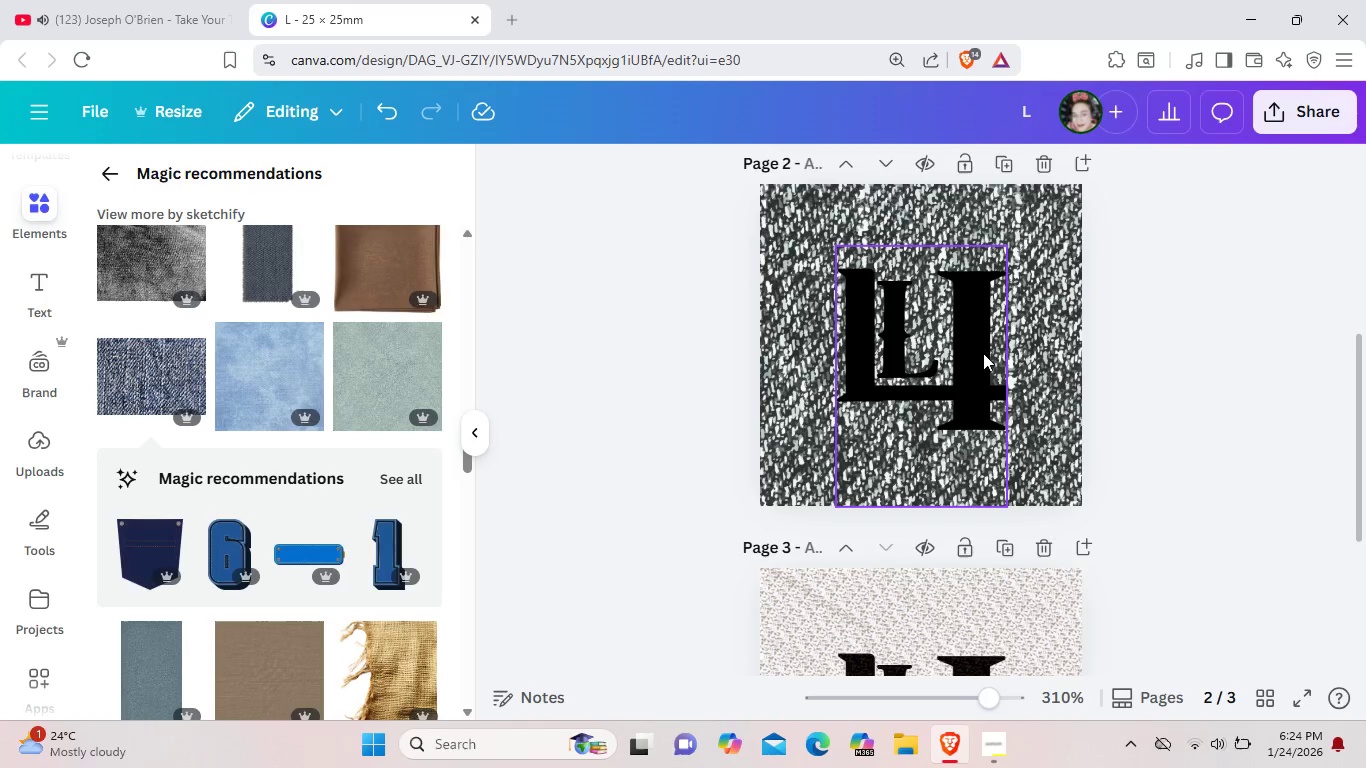 
key(Backspace)
 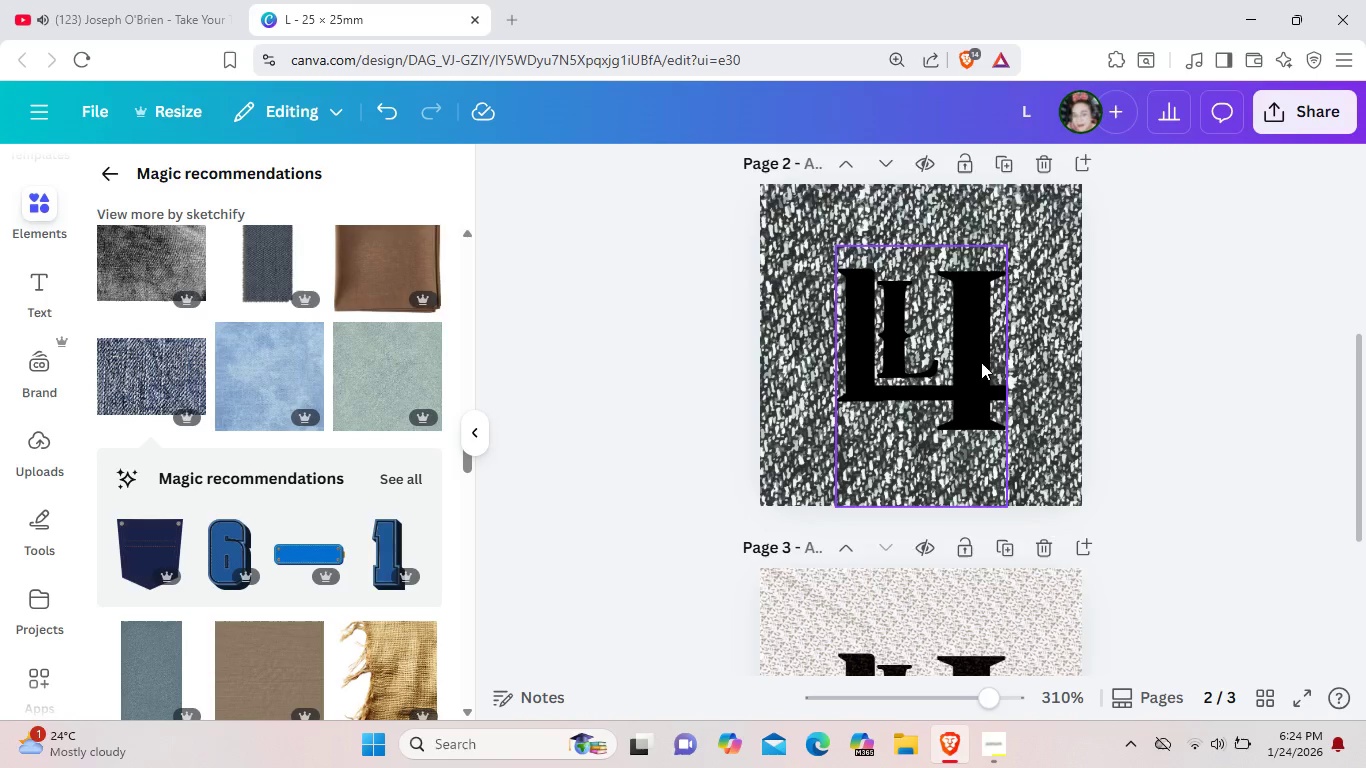 
left_click([981, 362])
 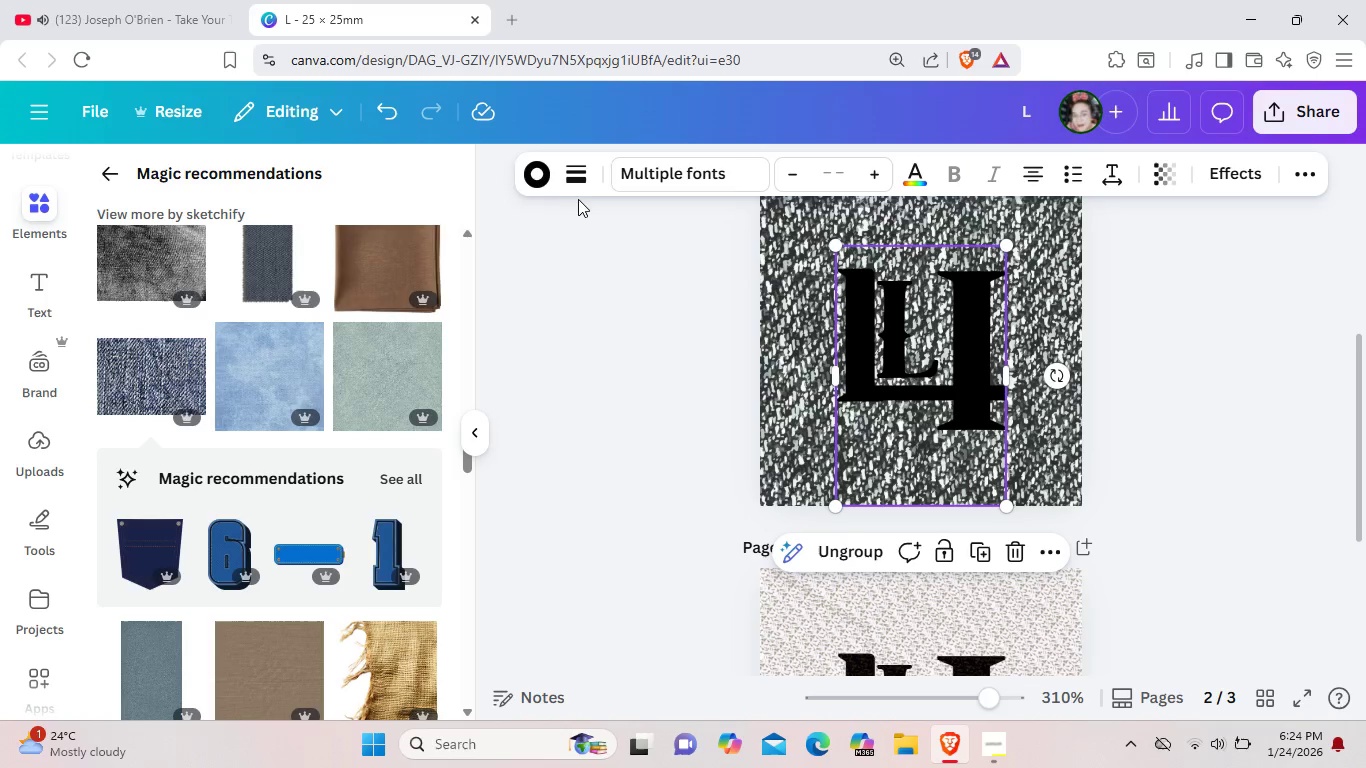 
left_click([539, 173])
 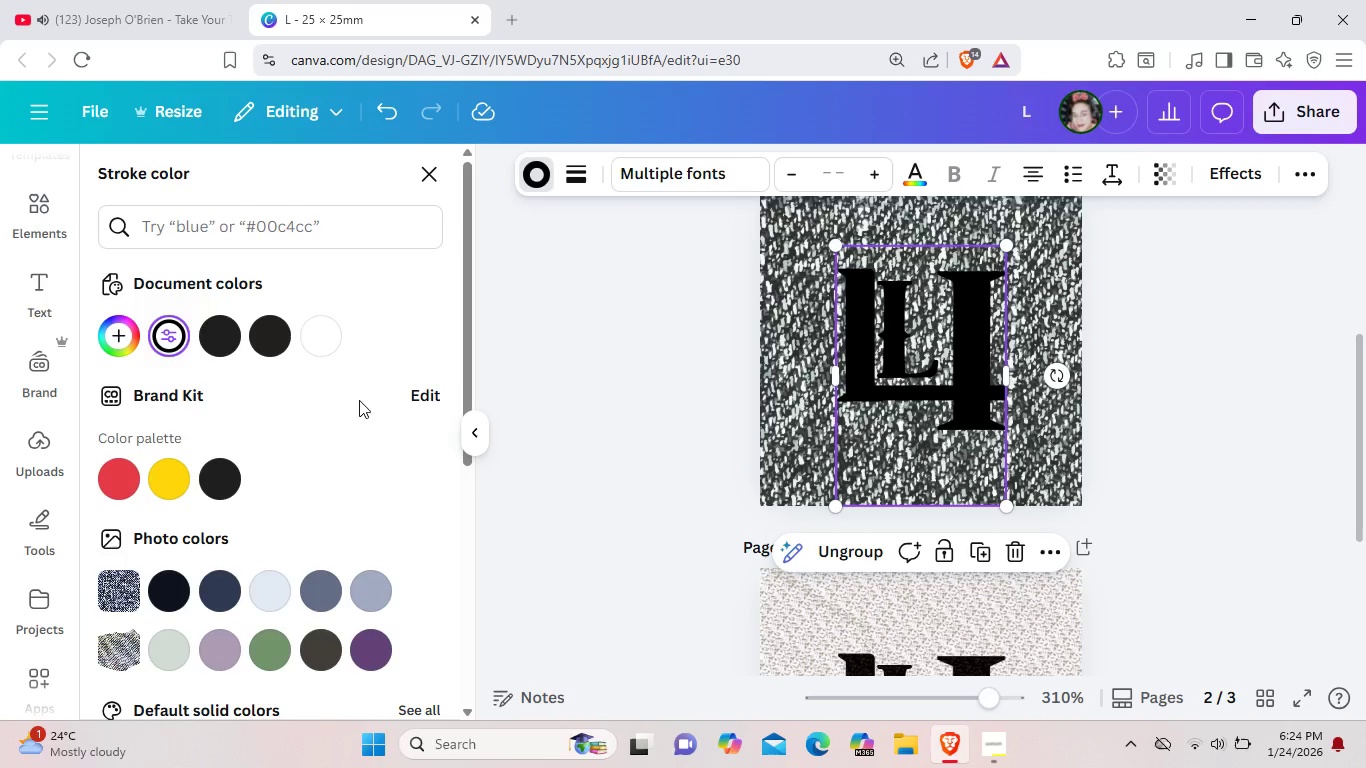 
wait(5.22)
 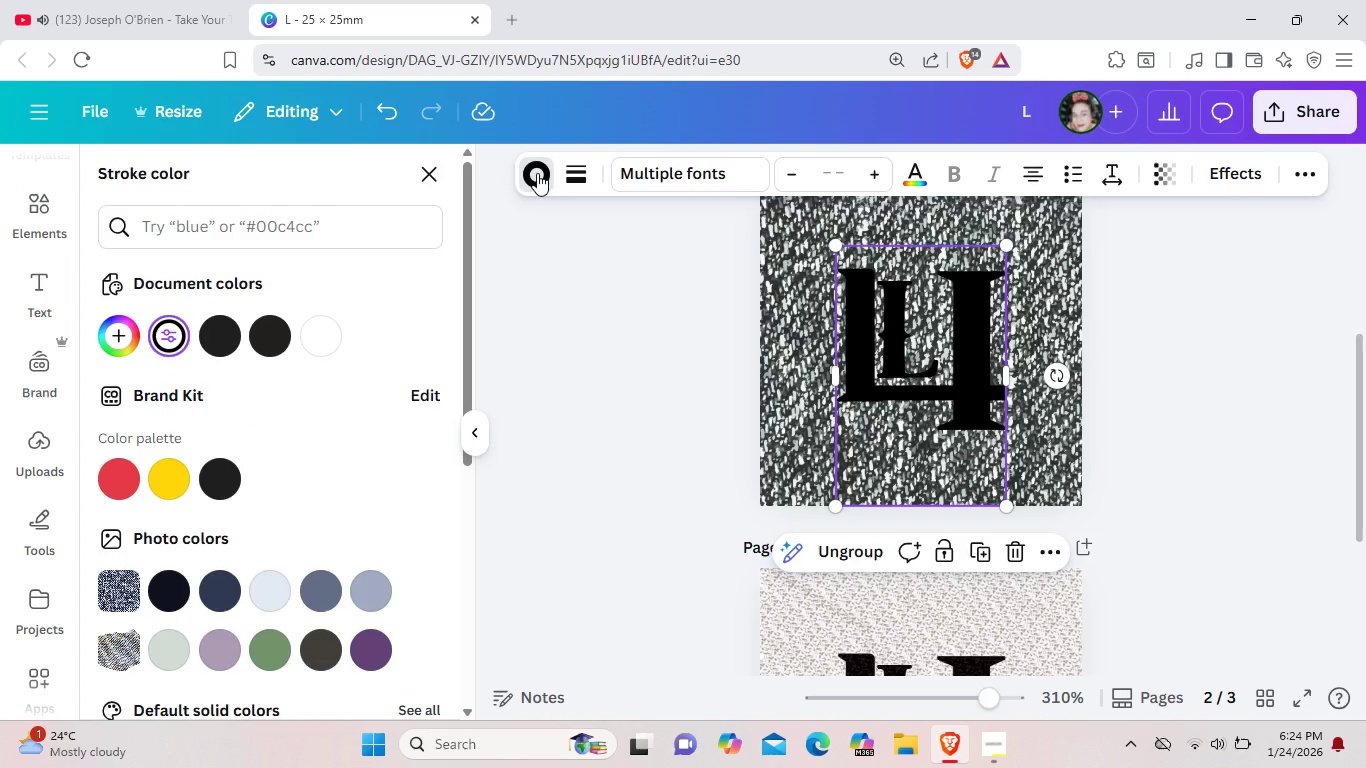 
left_click([325, 339])
 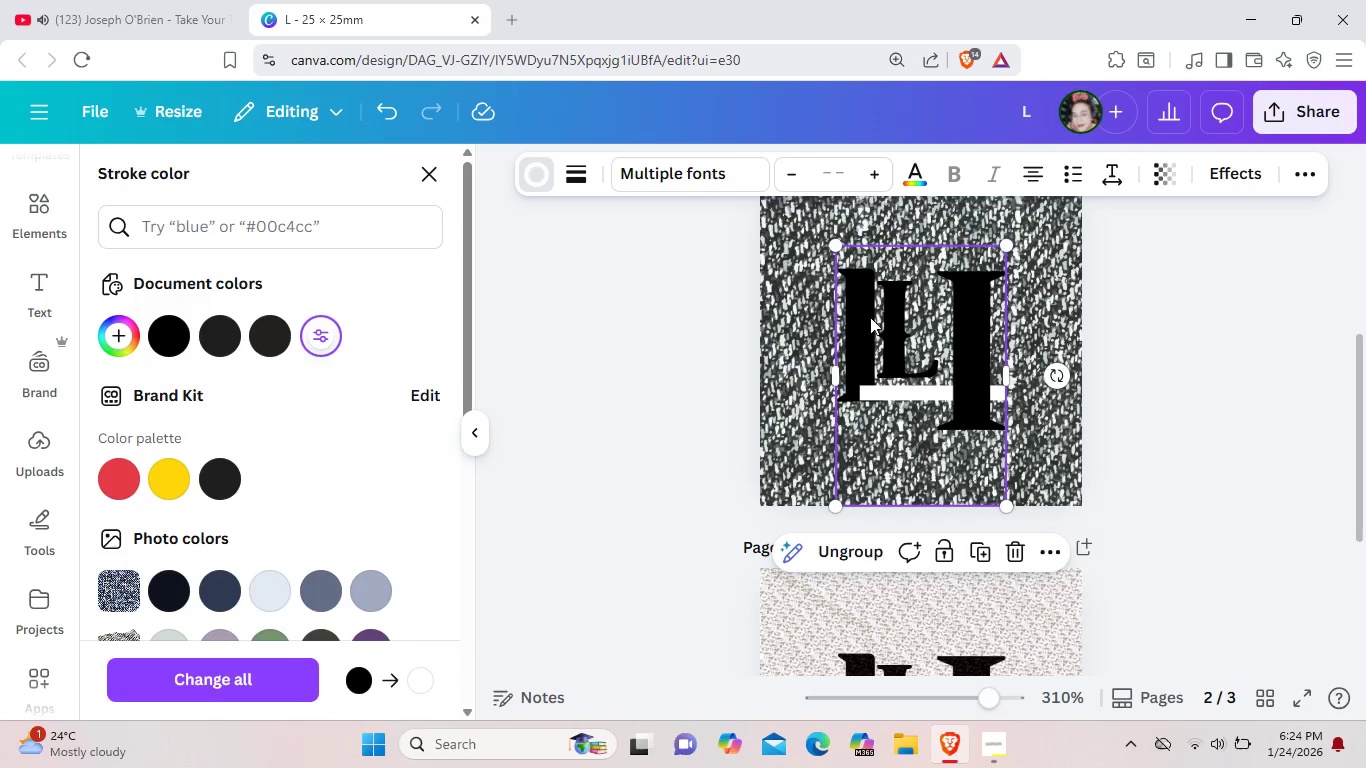 
left_click([860, 313])
 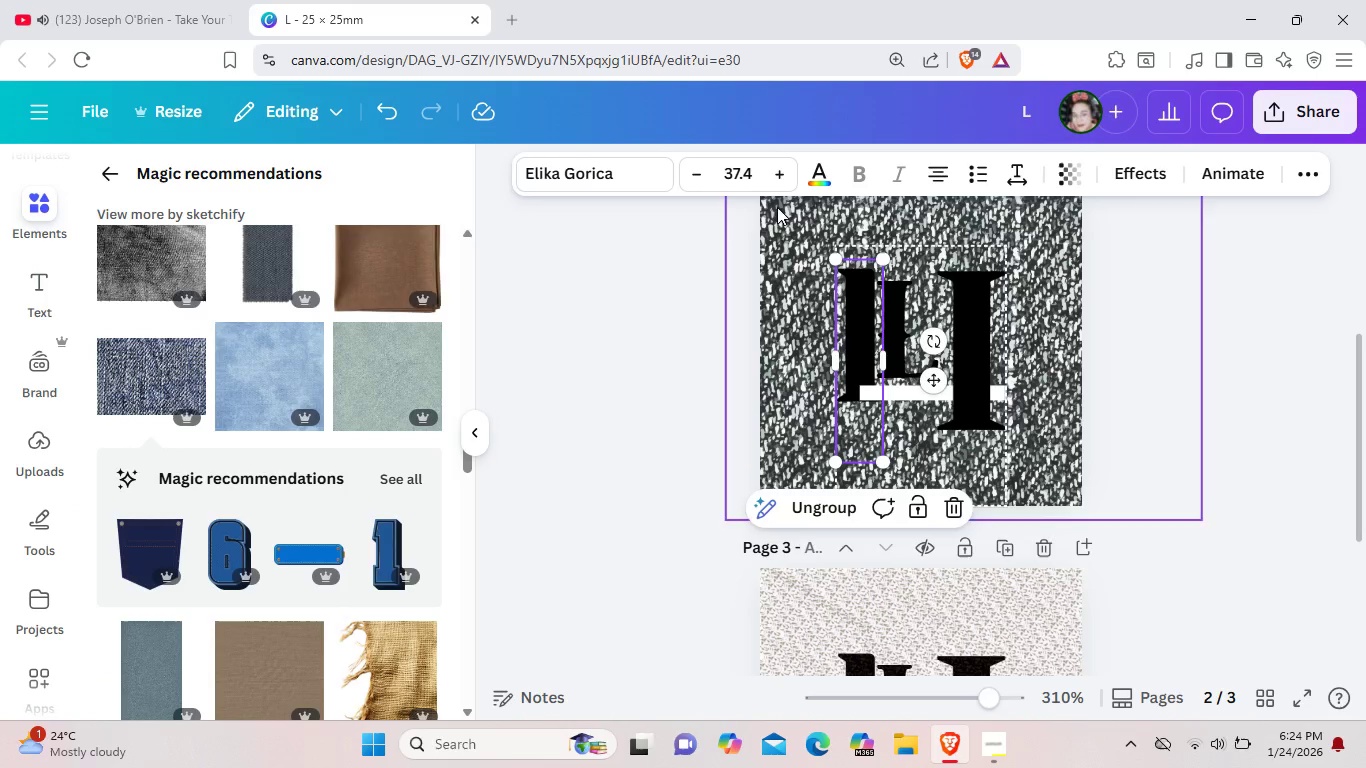 
left_click([816, 179])
 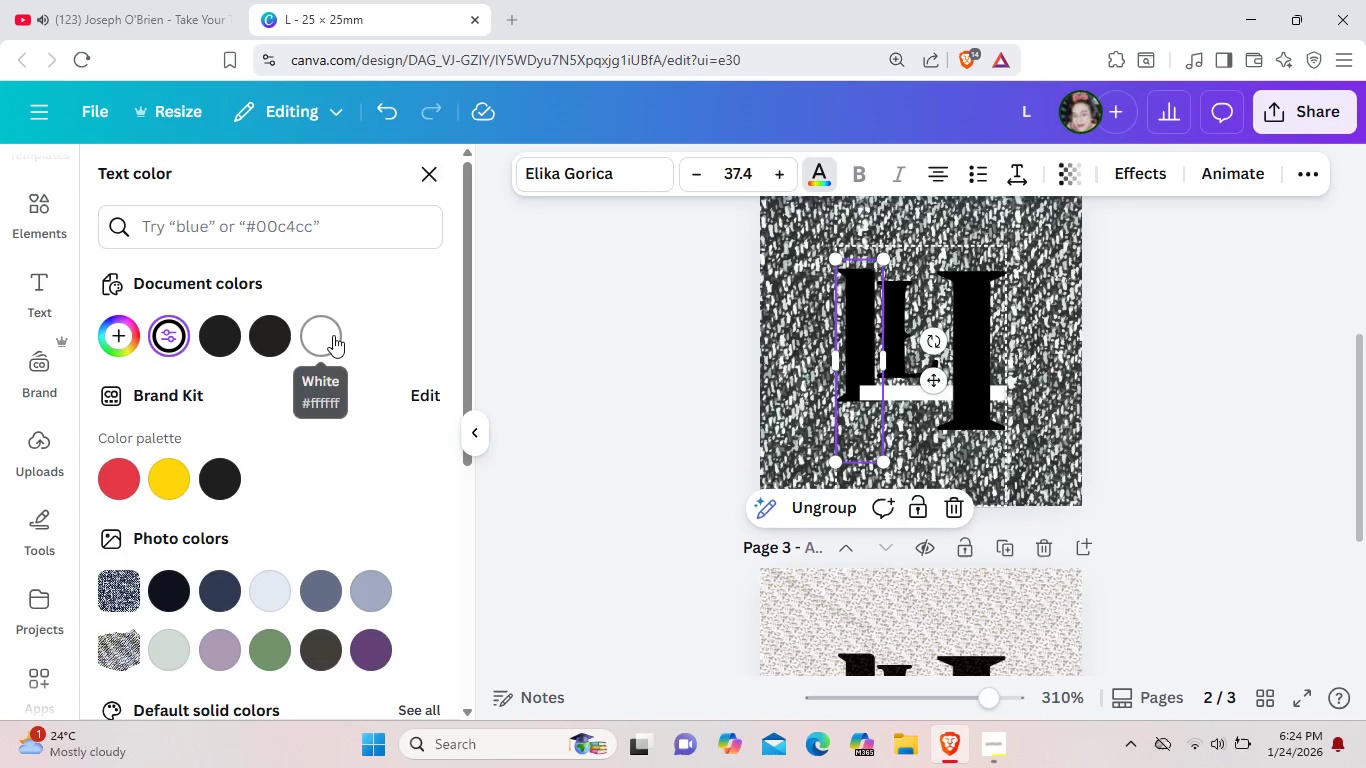 
left_click([333, 335])
 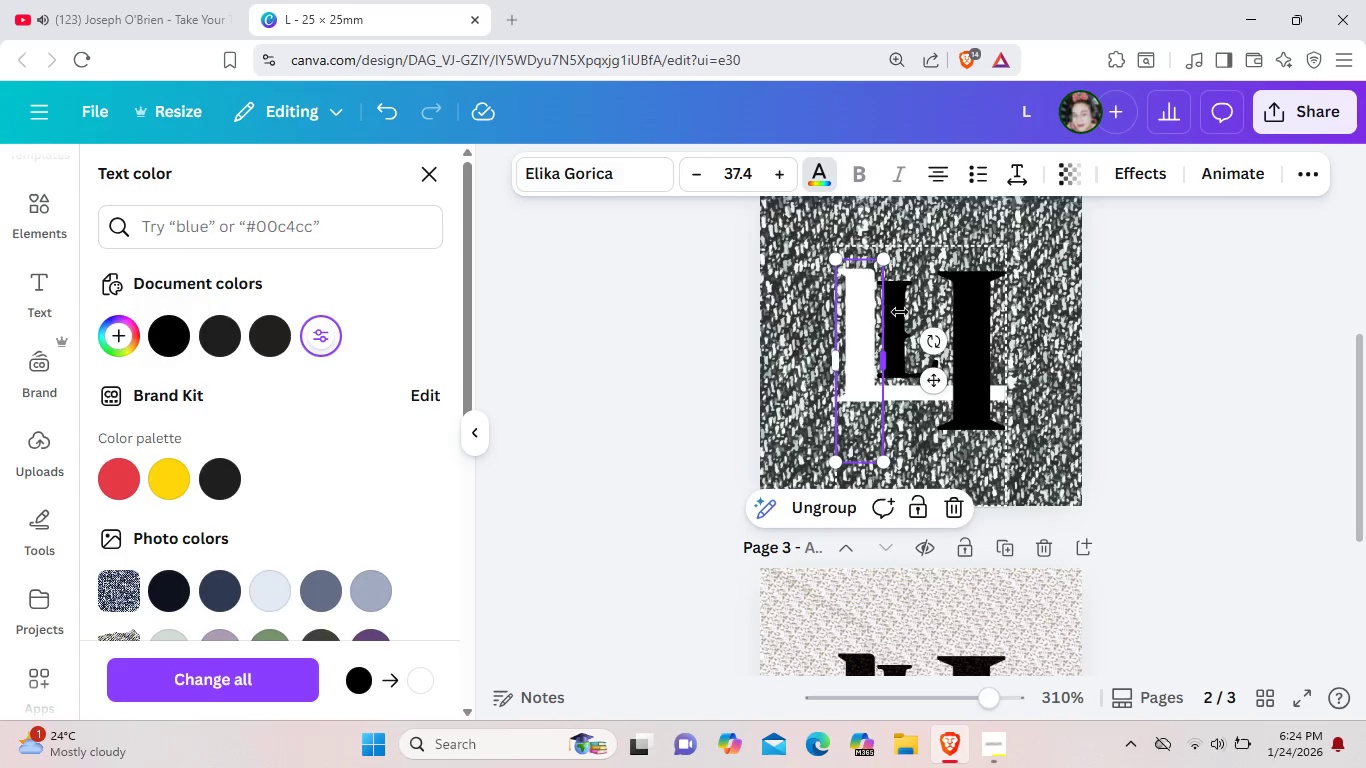 
left_click([900, 312])
 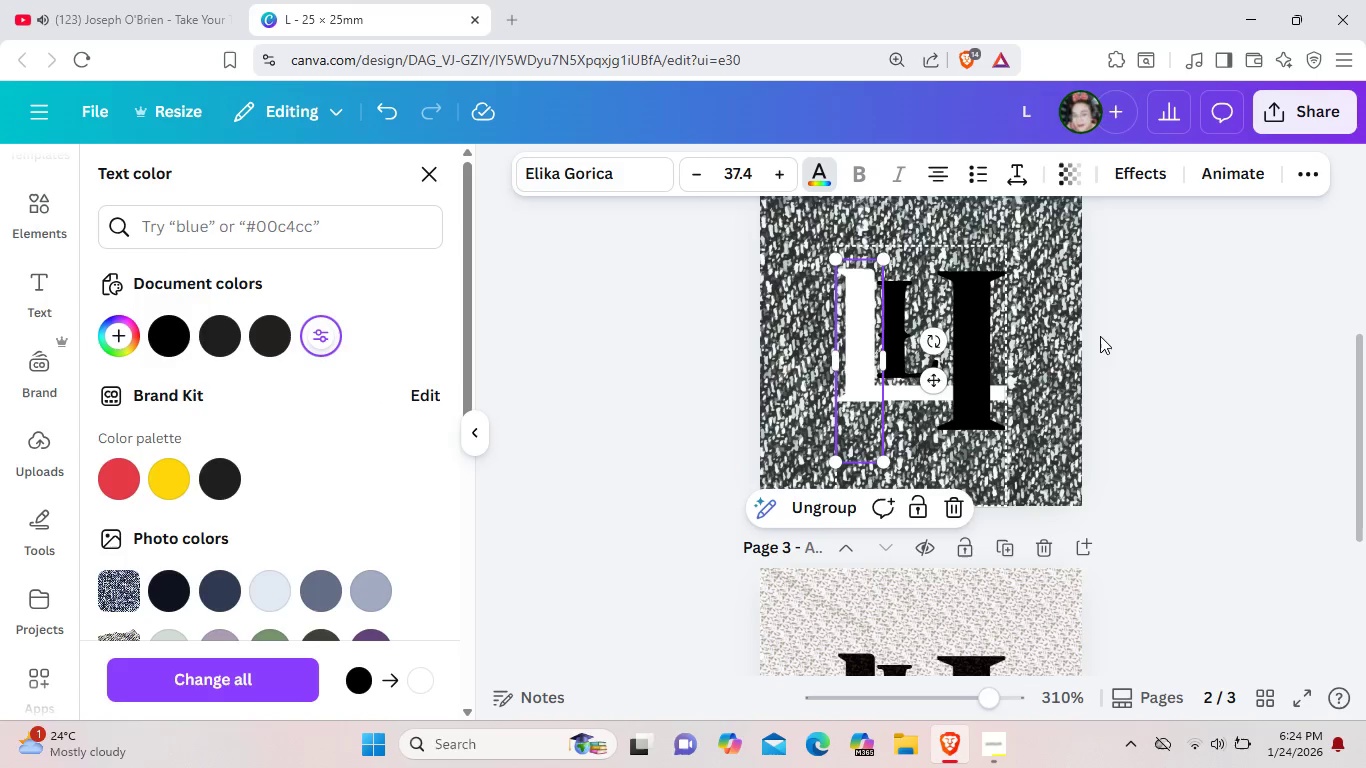 
left_click([1100, 336])
 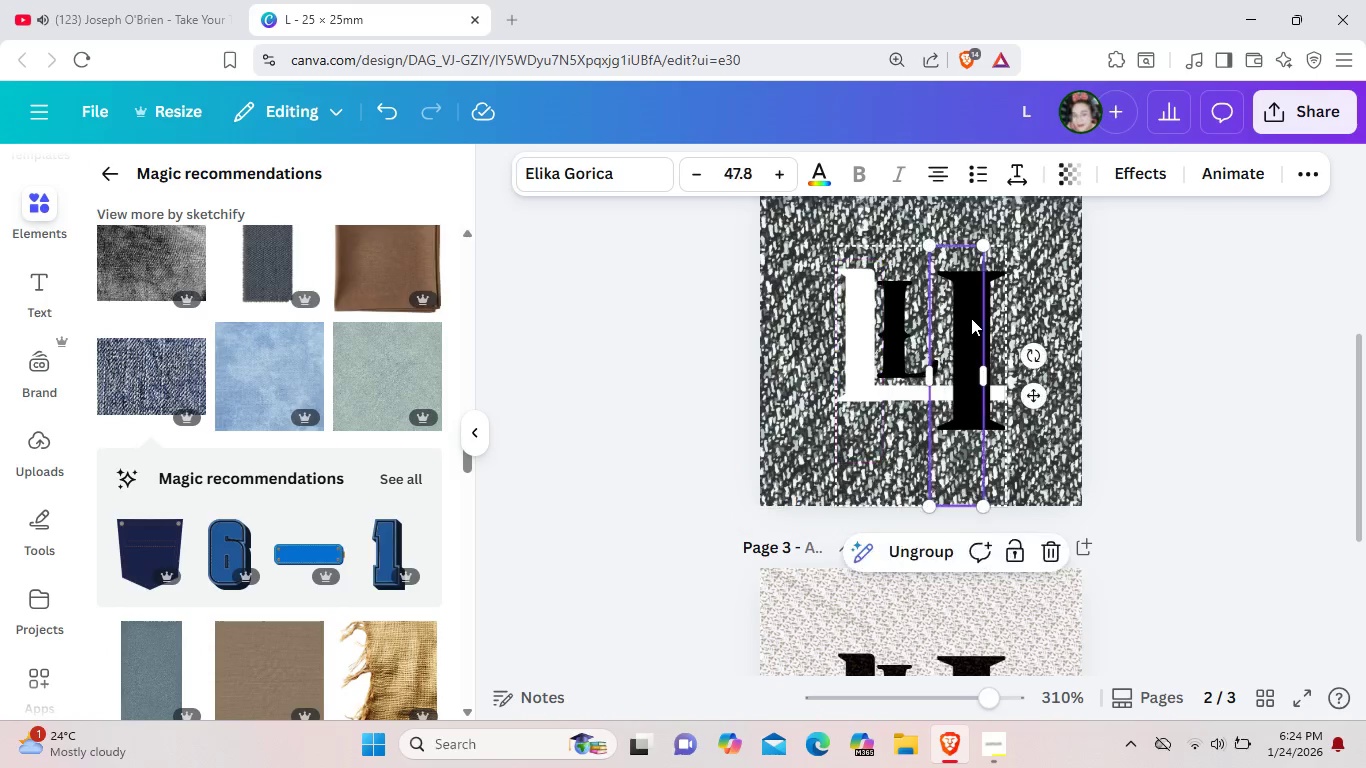 
double_click([971, 318])
 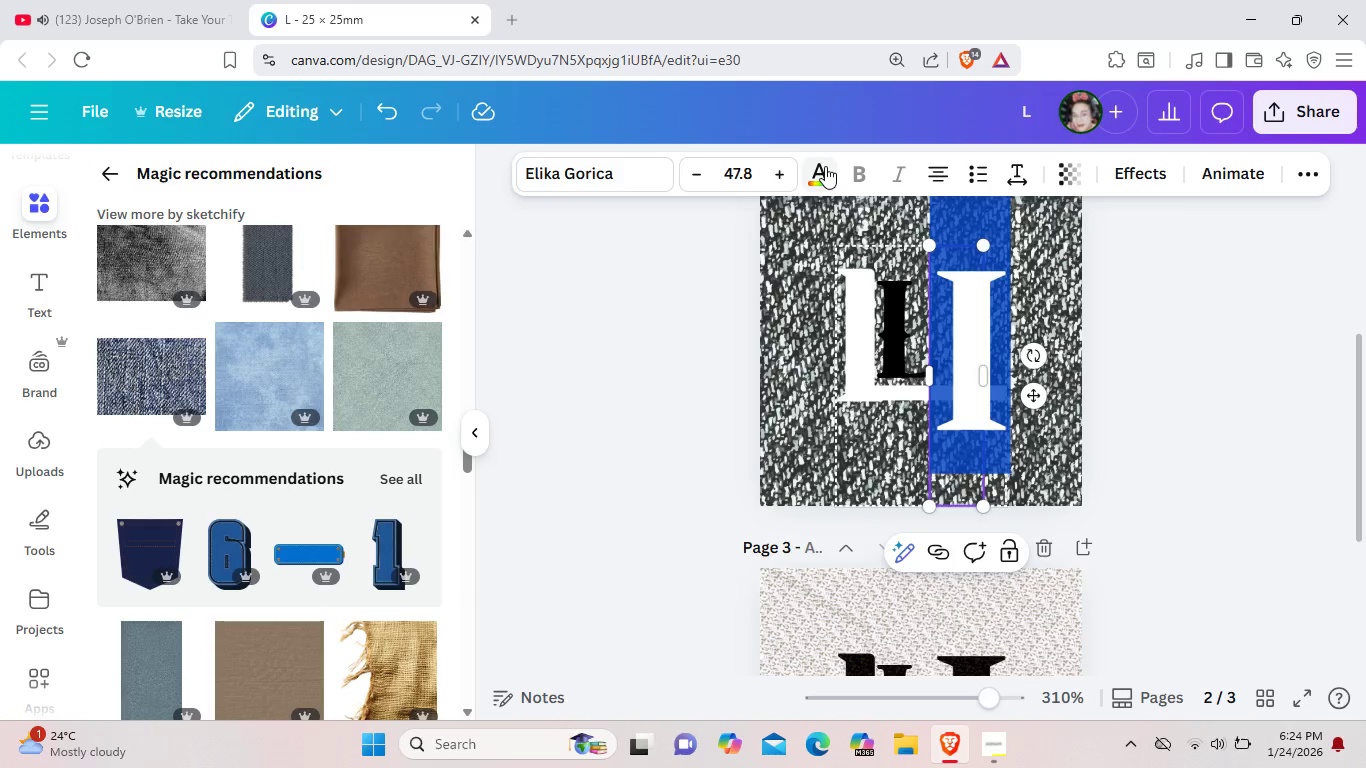 
left_click([825, 166])
 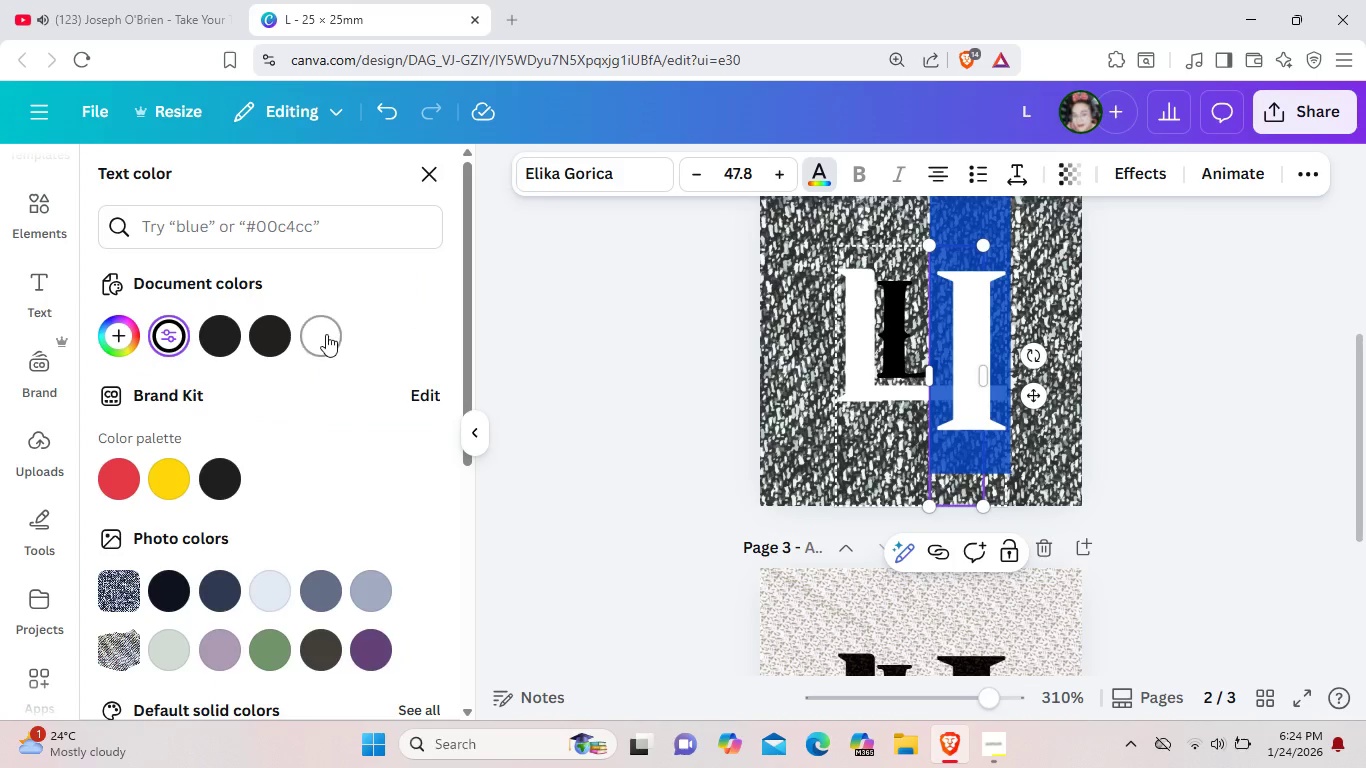 
left_click([326, 334])
 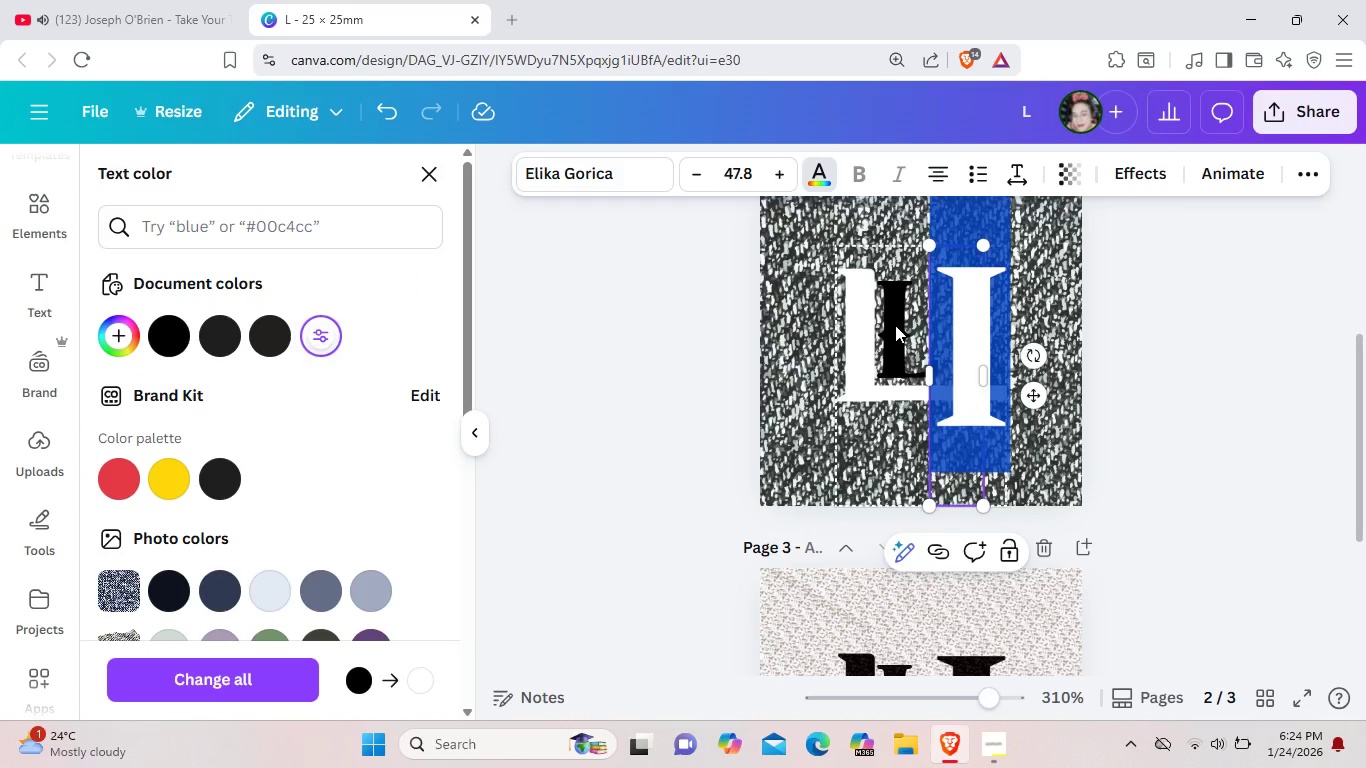 
double_click([895, 325])
 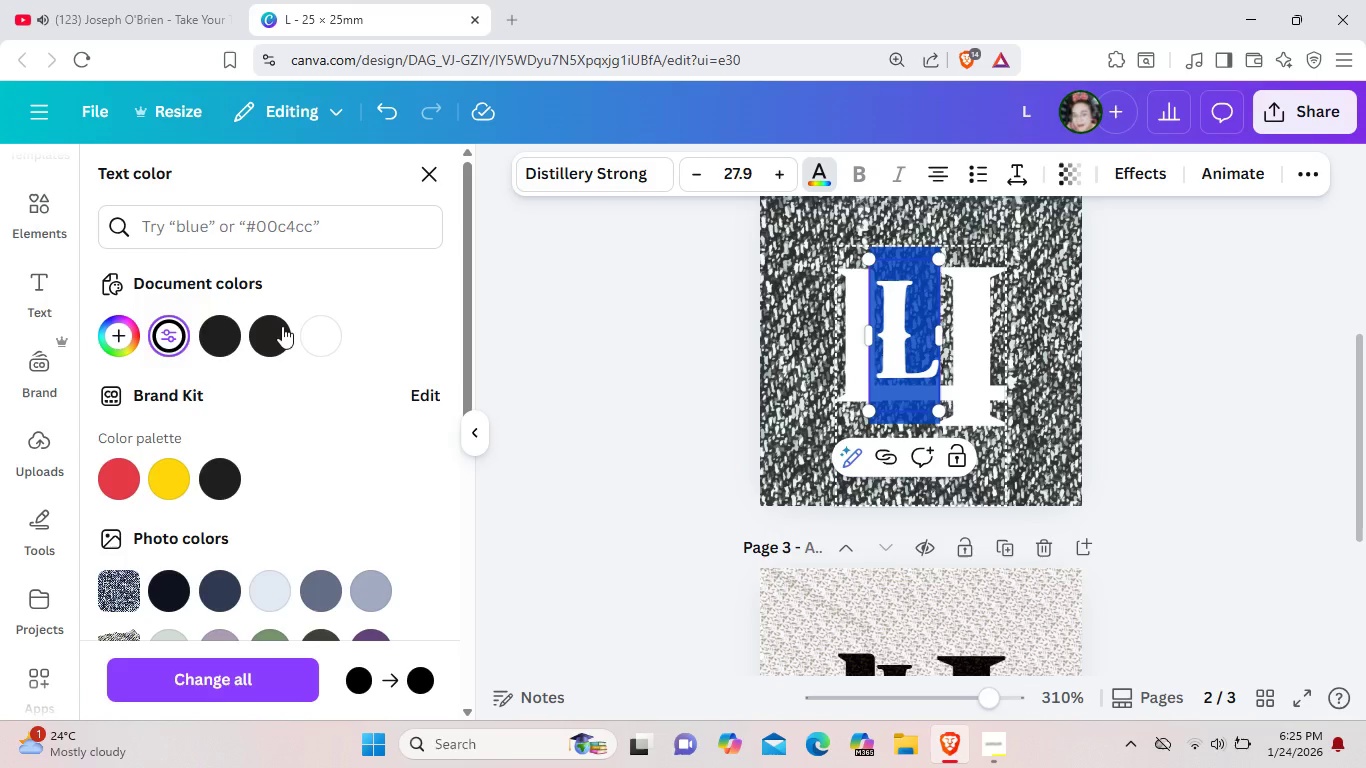 
wait(5.67)
 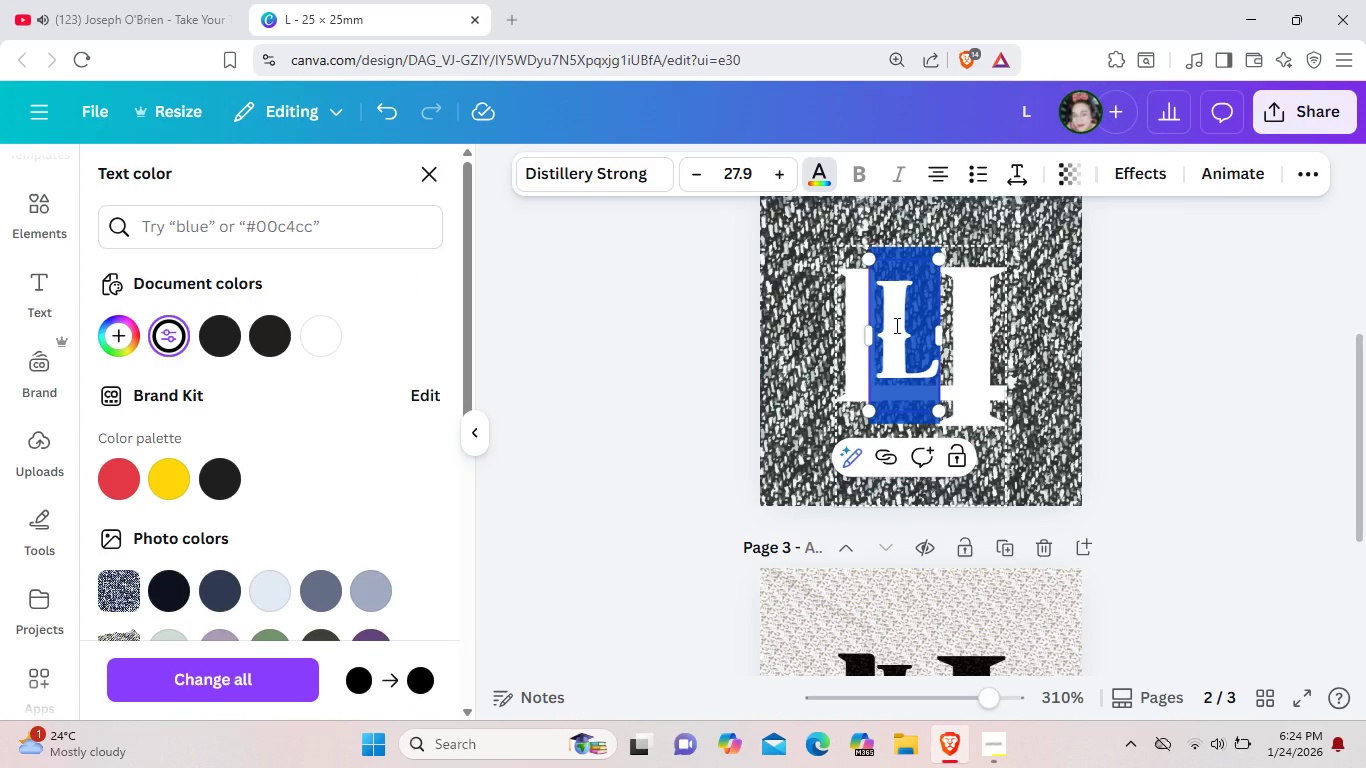 
left_click([327, 334])
 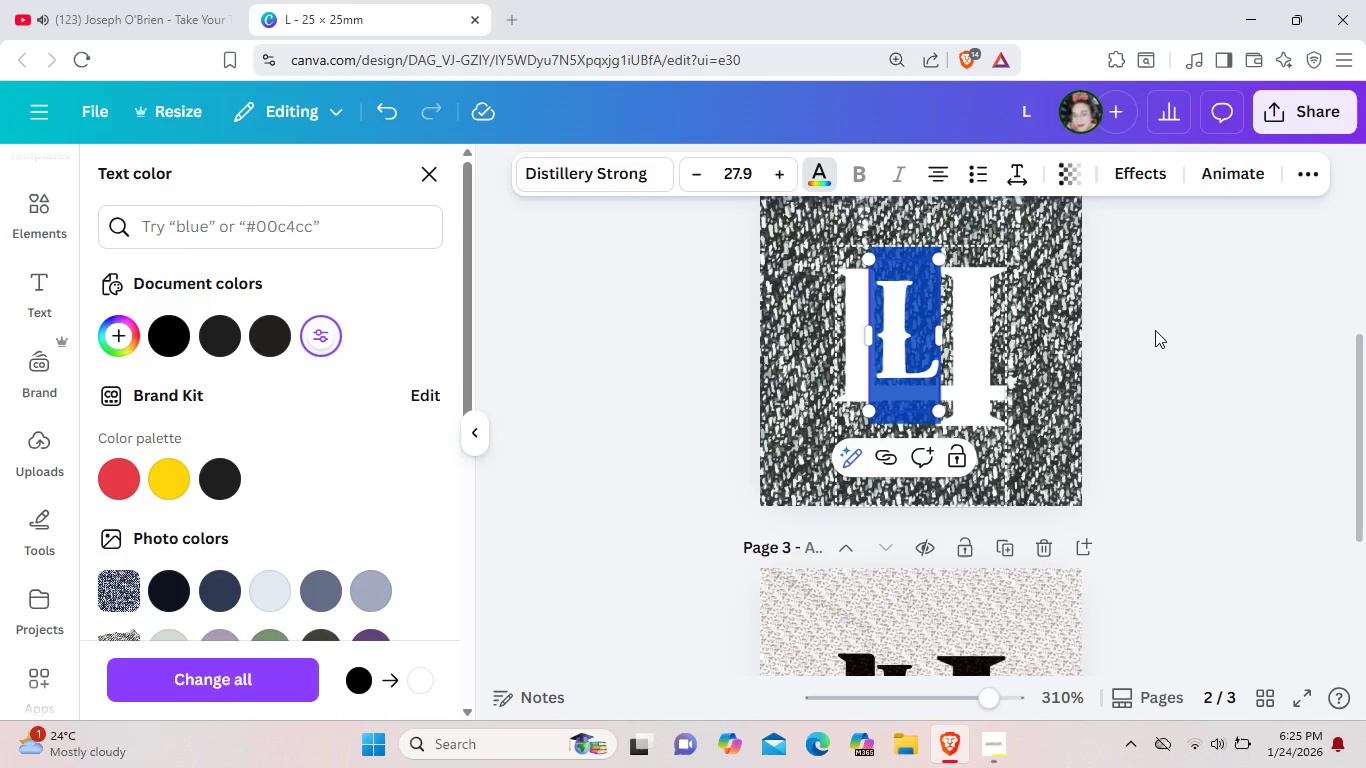 
left_click([1155, 330])
 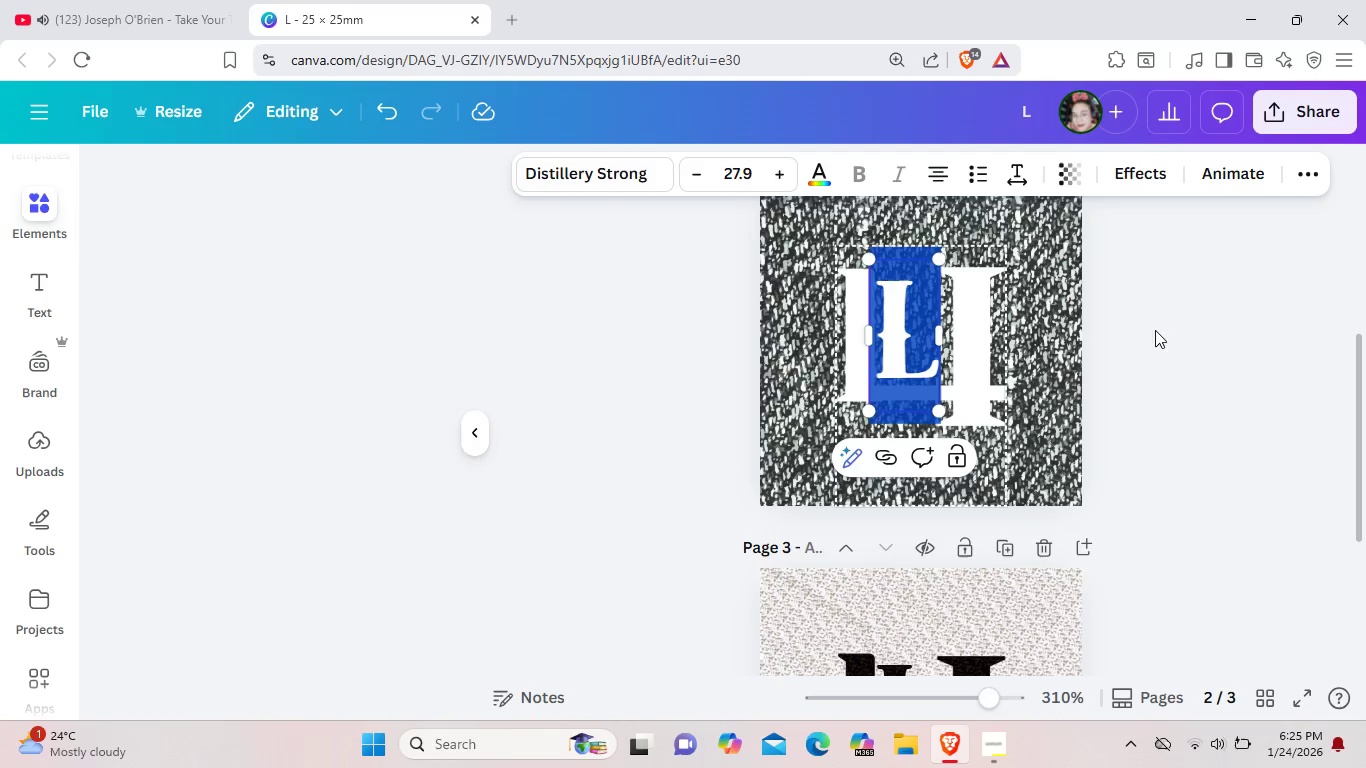 
left_click([1027, 250])
 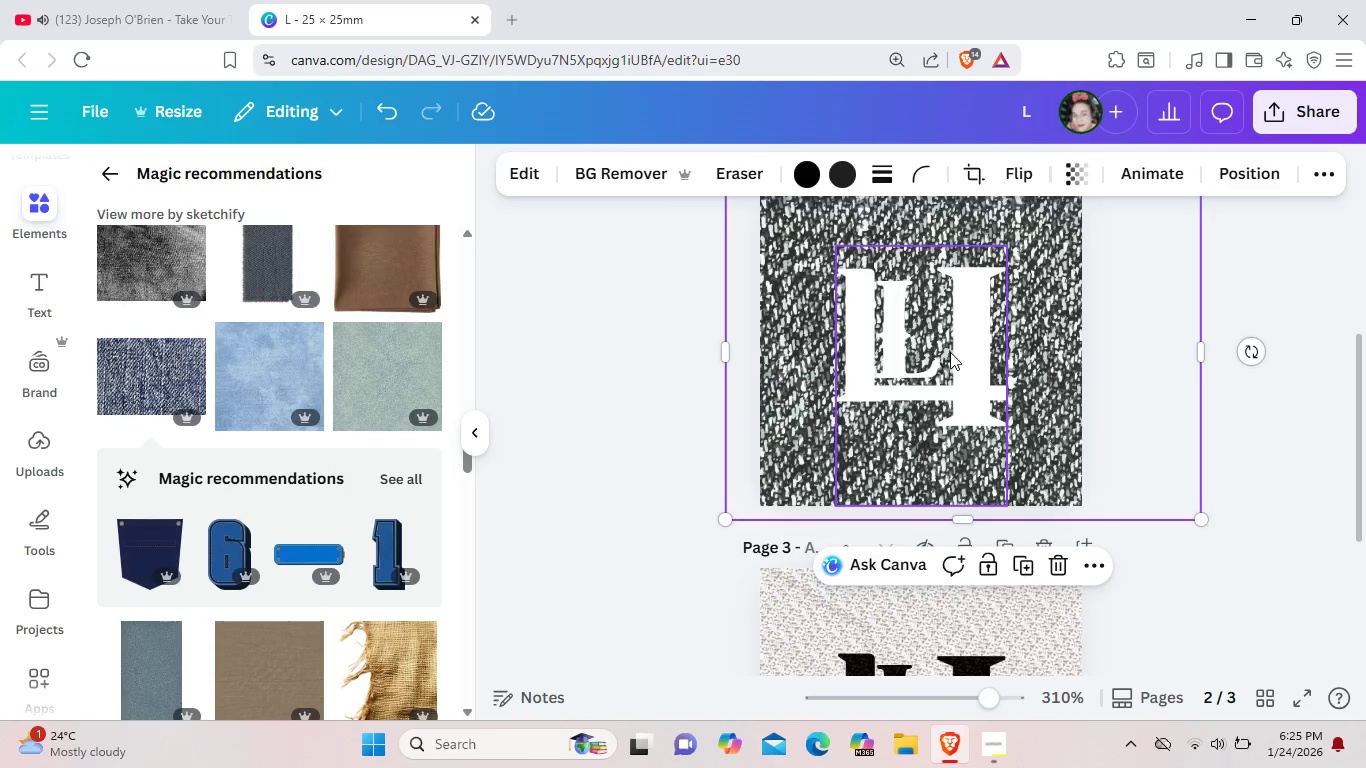 
left_click([951, 352])
 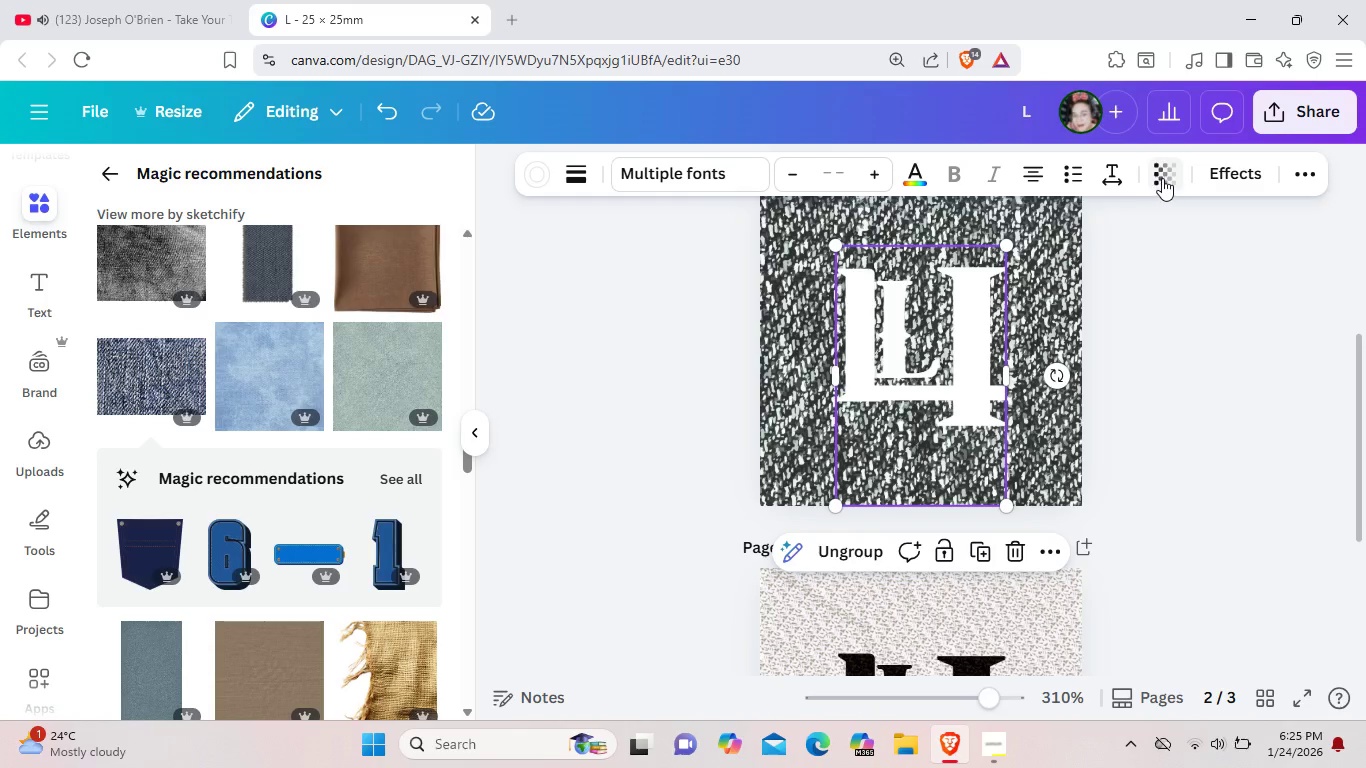 
left_click([1162, 178])
 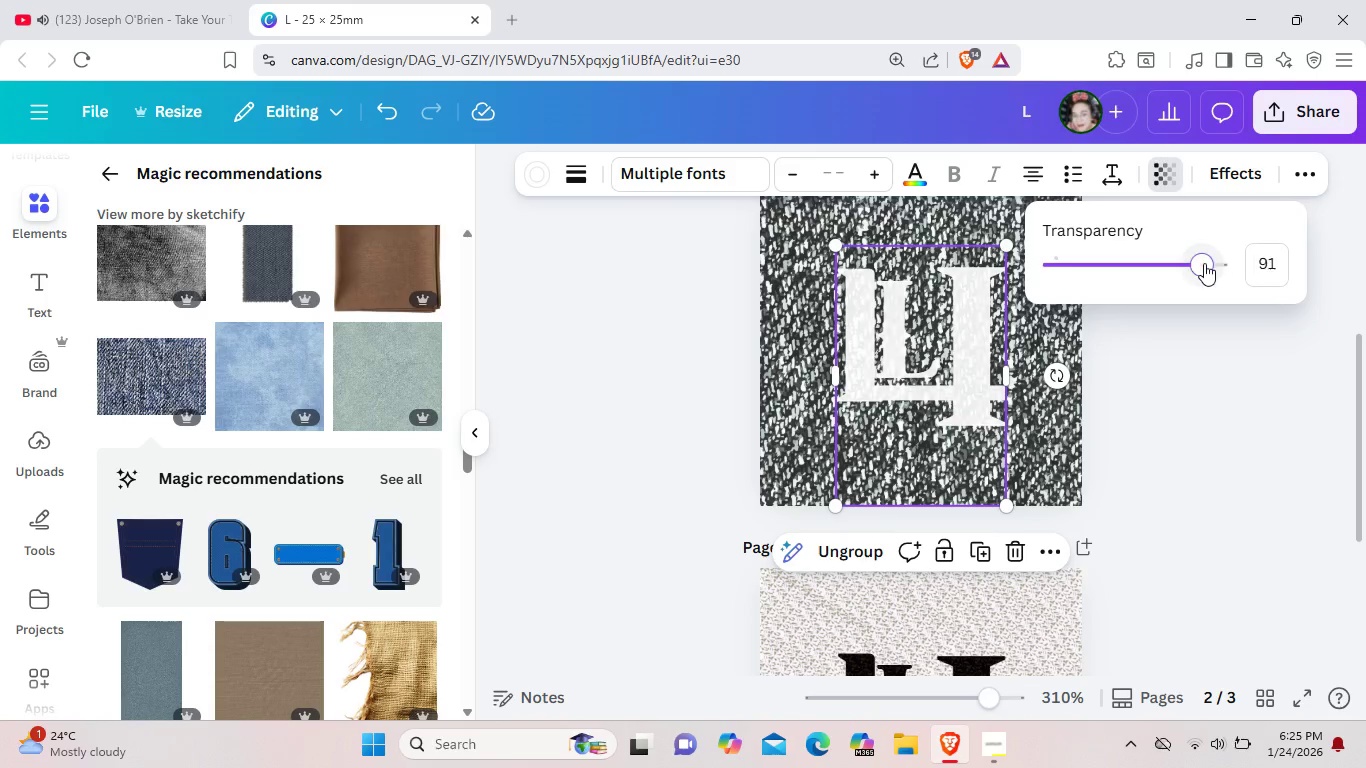 
left_click_drag(start_coordinate=[1204, 263], to_coordinate=[1186, 264])
 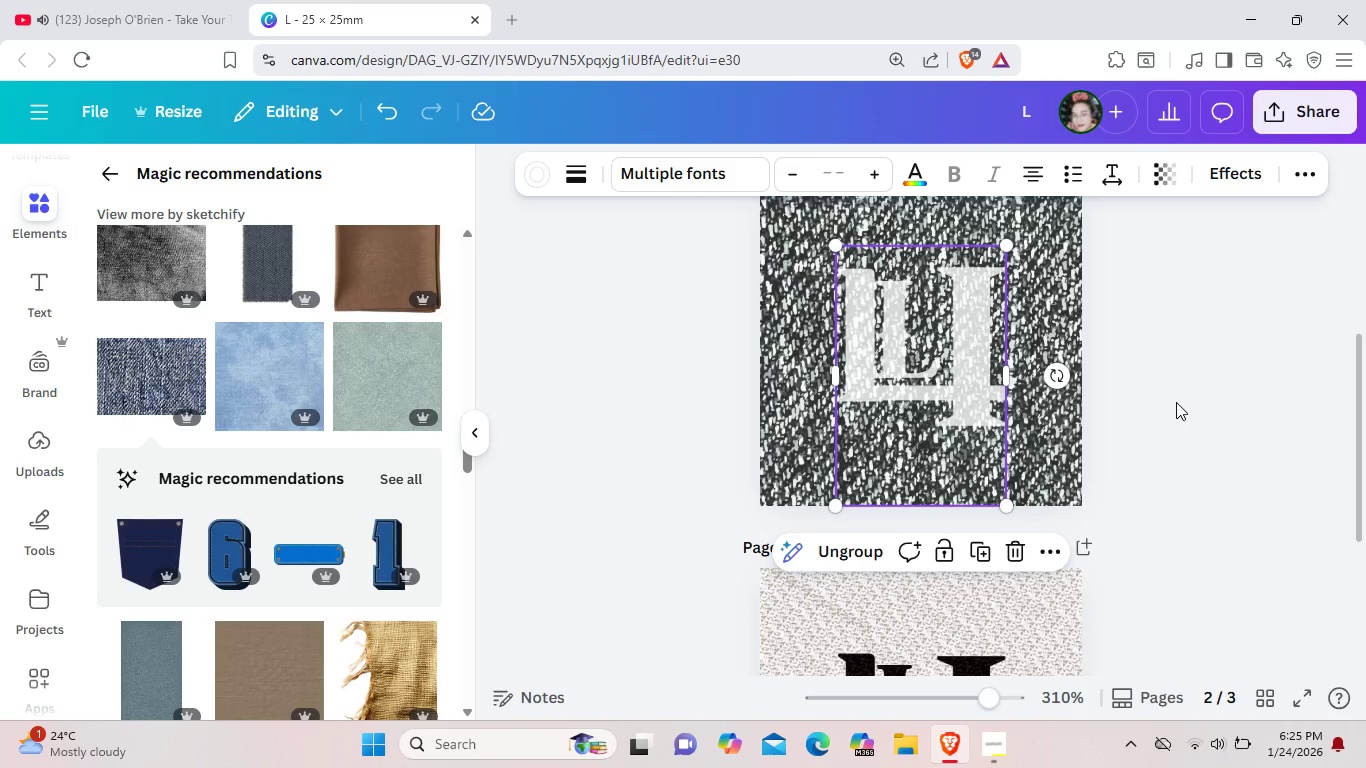 
left_click([1176, 402])
 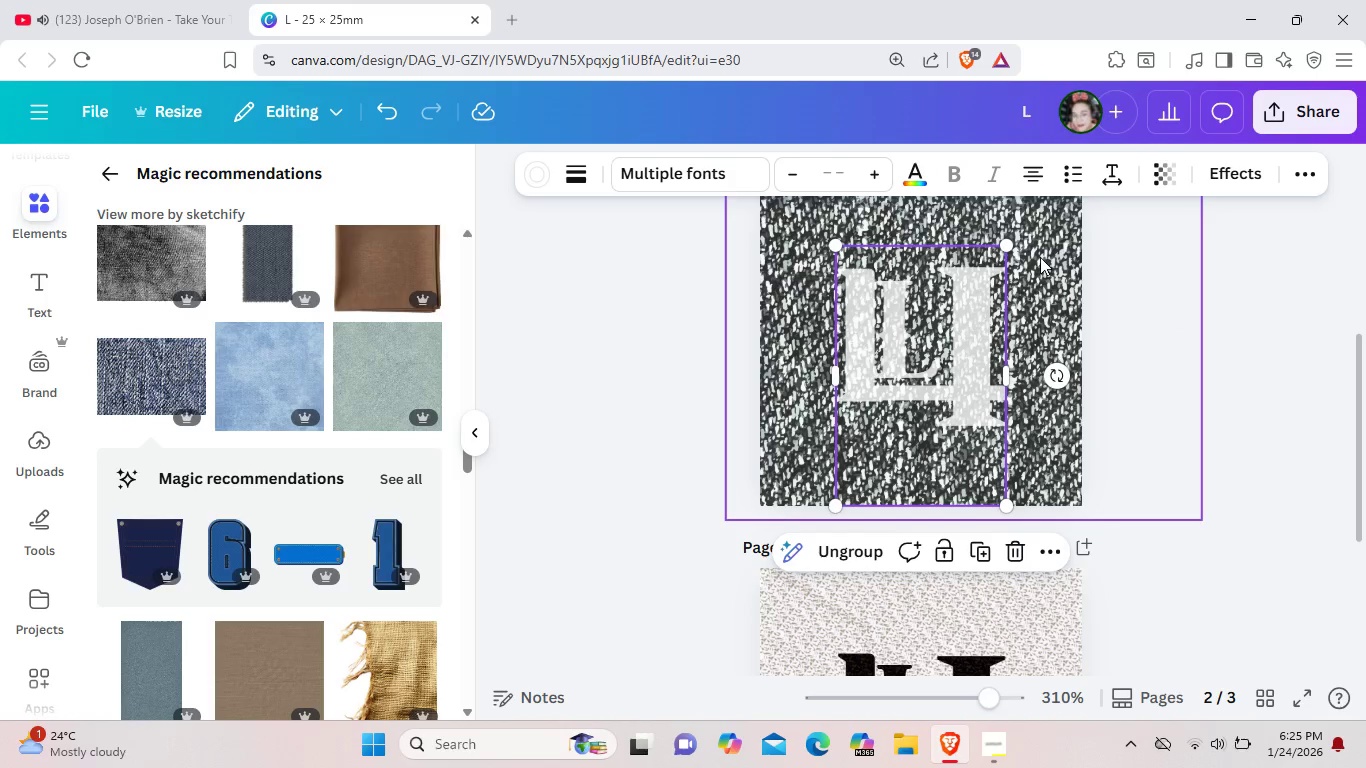 
left_click([1040, 257])
 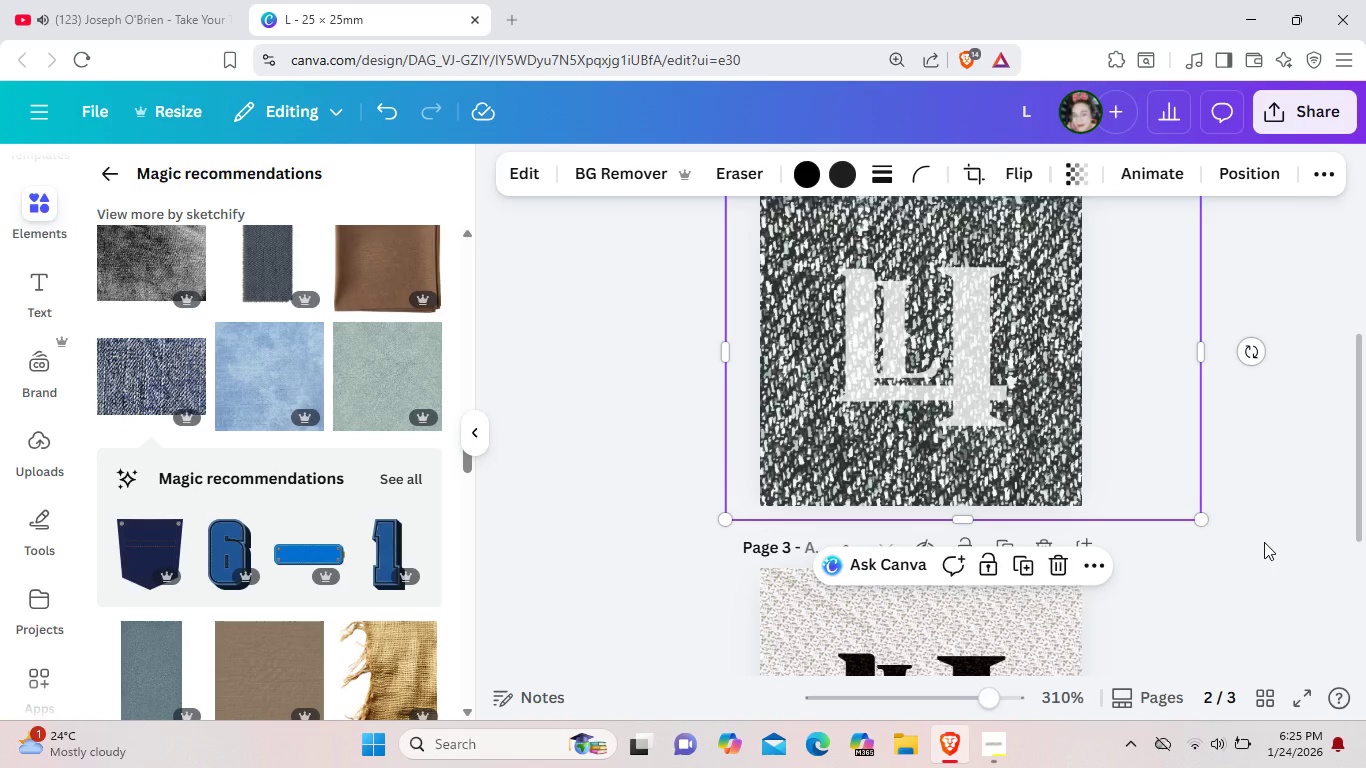 
left_click([1264, 542])
 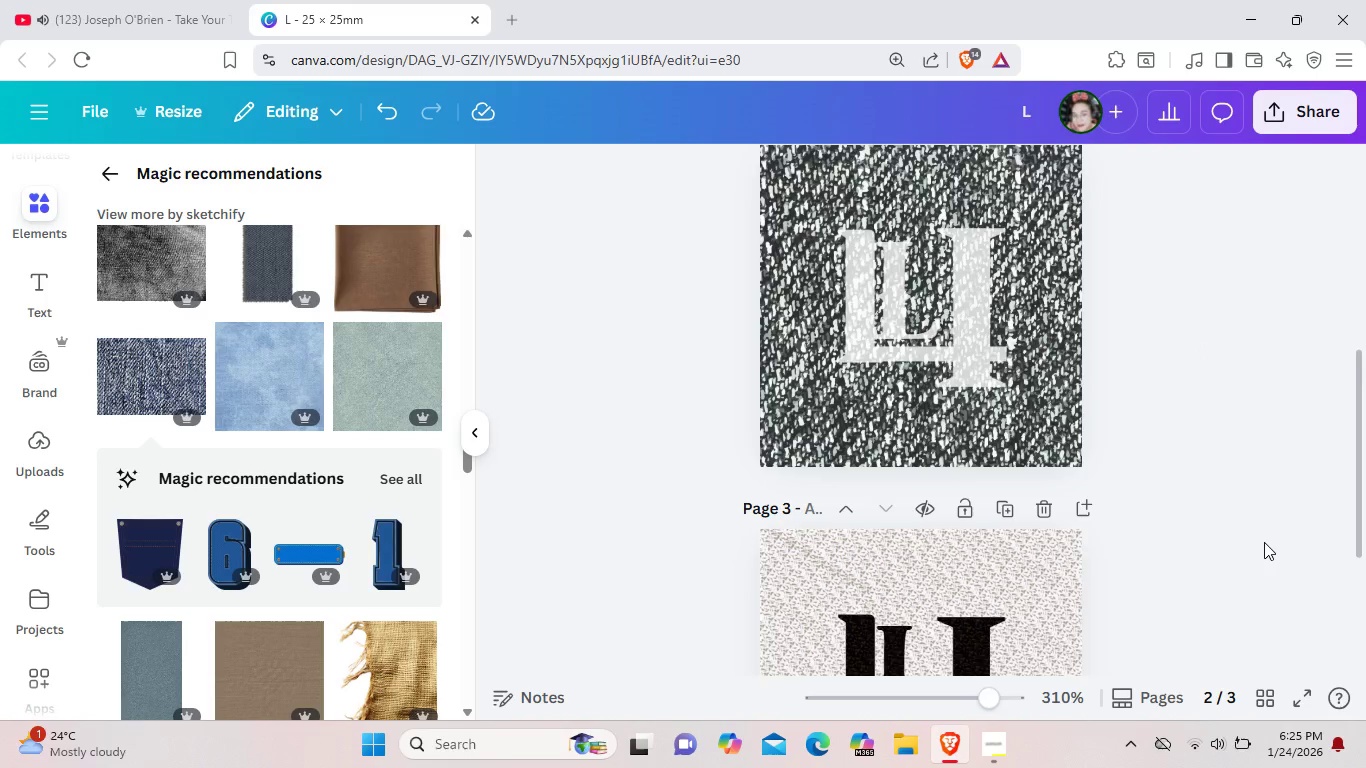 
scroll: coordinate [1264, 542], scroll_direction: down, amount: 2.0
 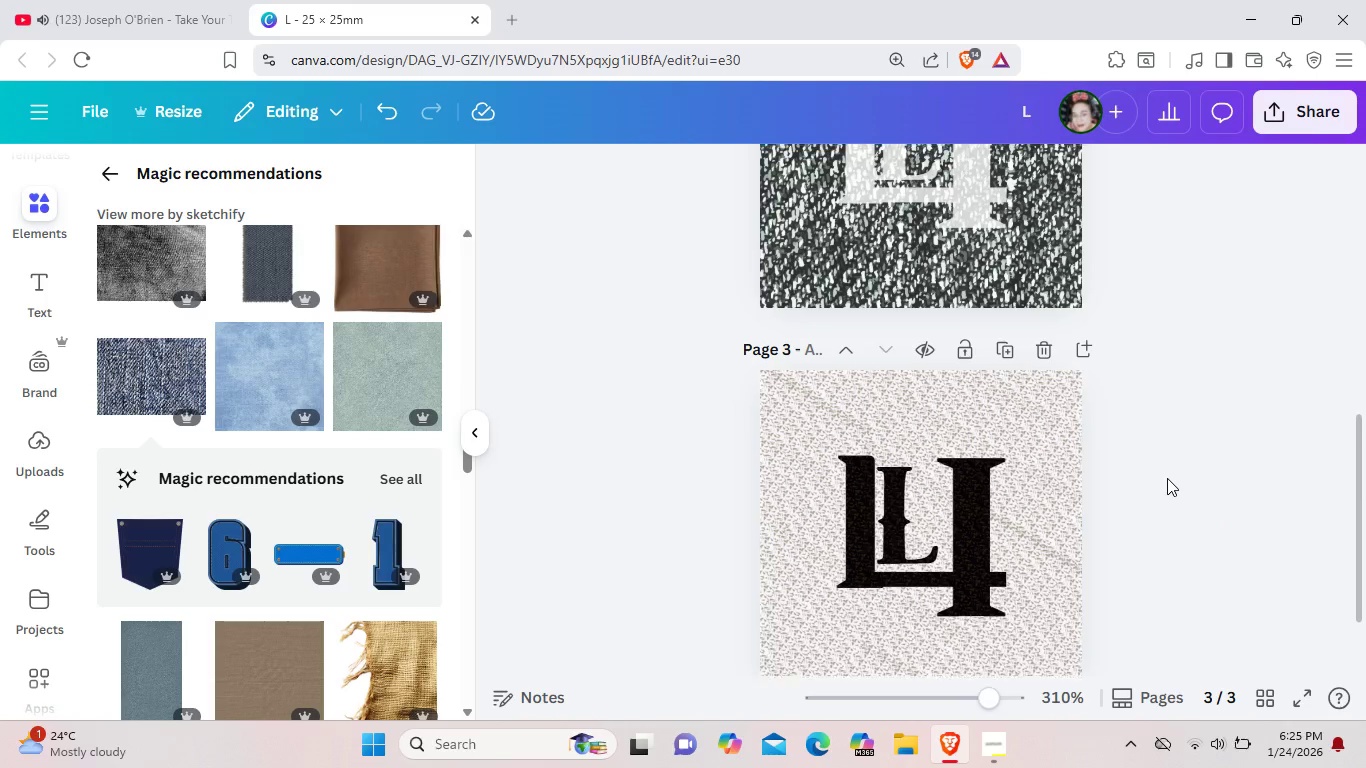 
scroll: coordinate [1167, 478], scroll_direction: up, amount: 5.0
 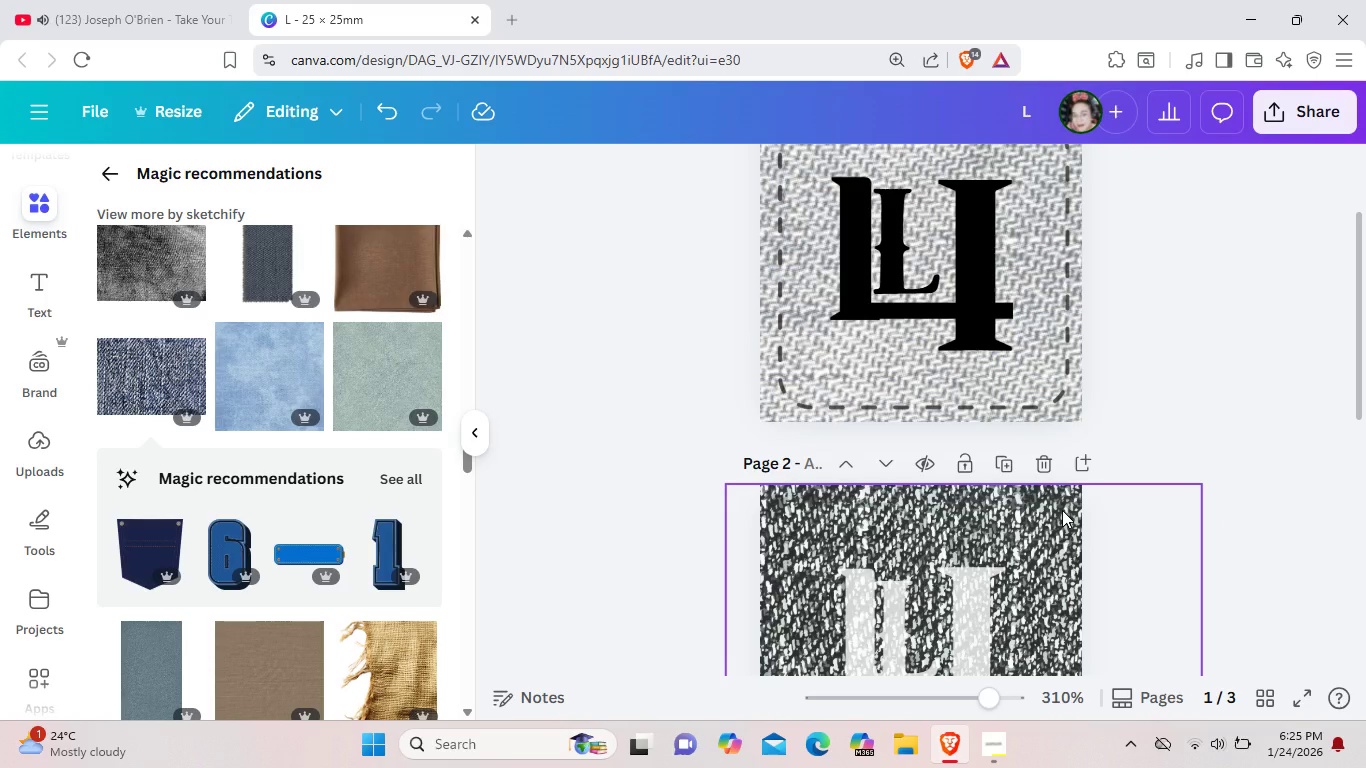 
left_click([1062, 510])
 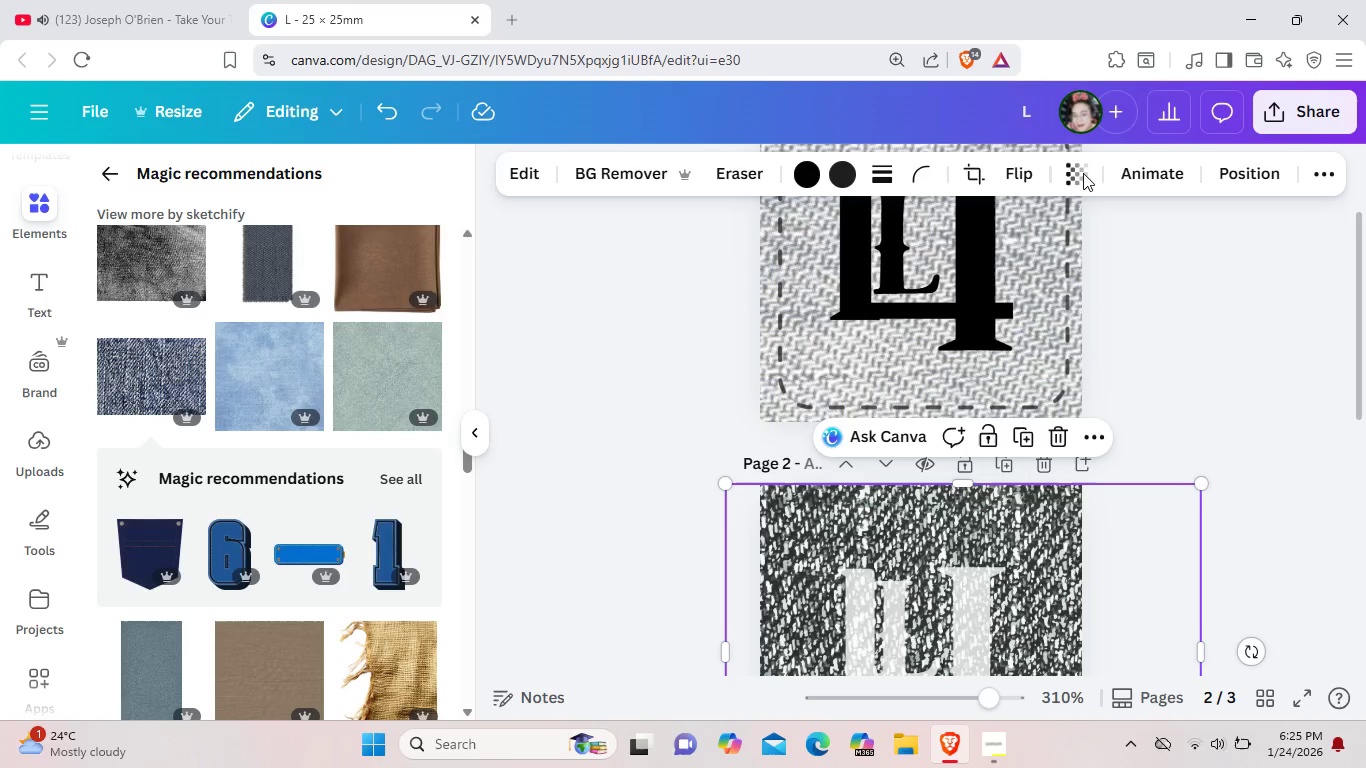 
left_click([1075, 173])
 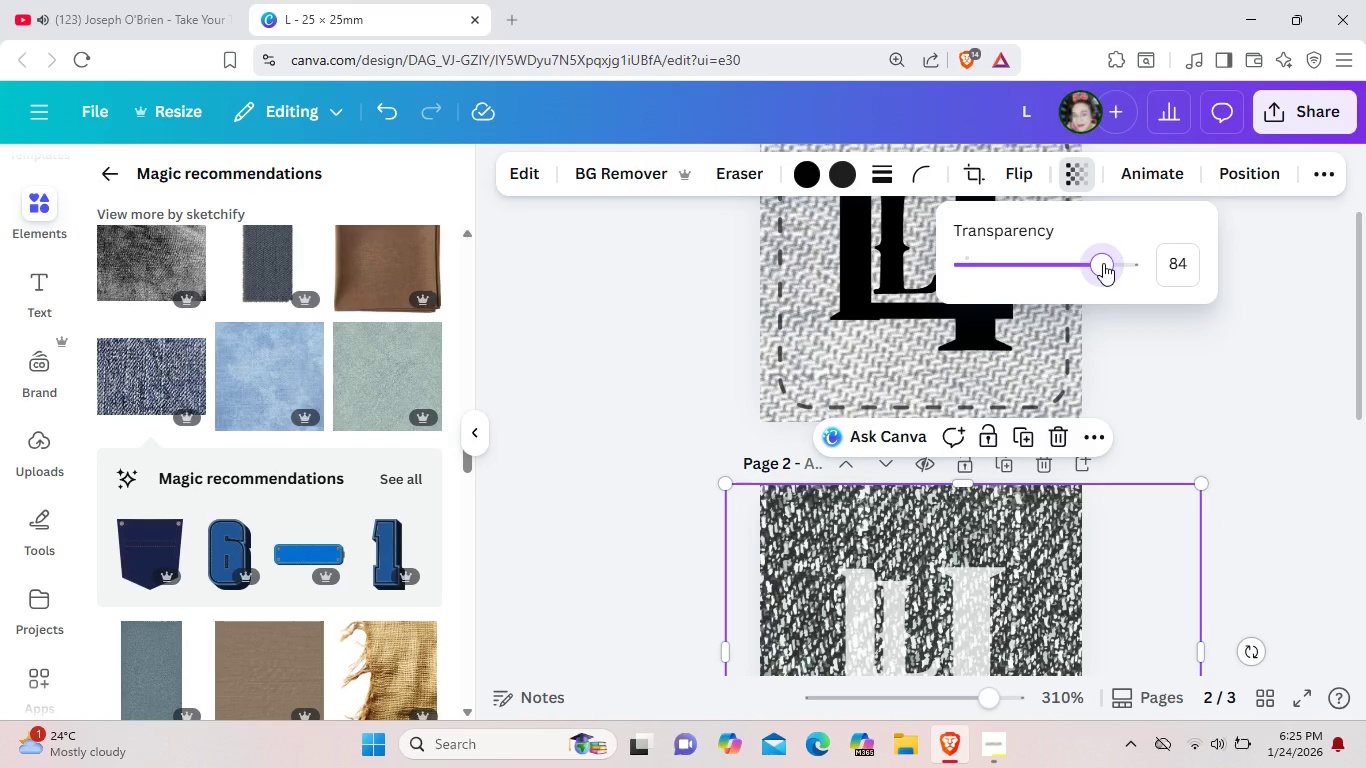 
left_click([1306, 434])
 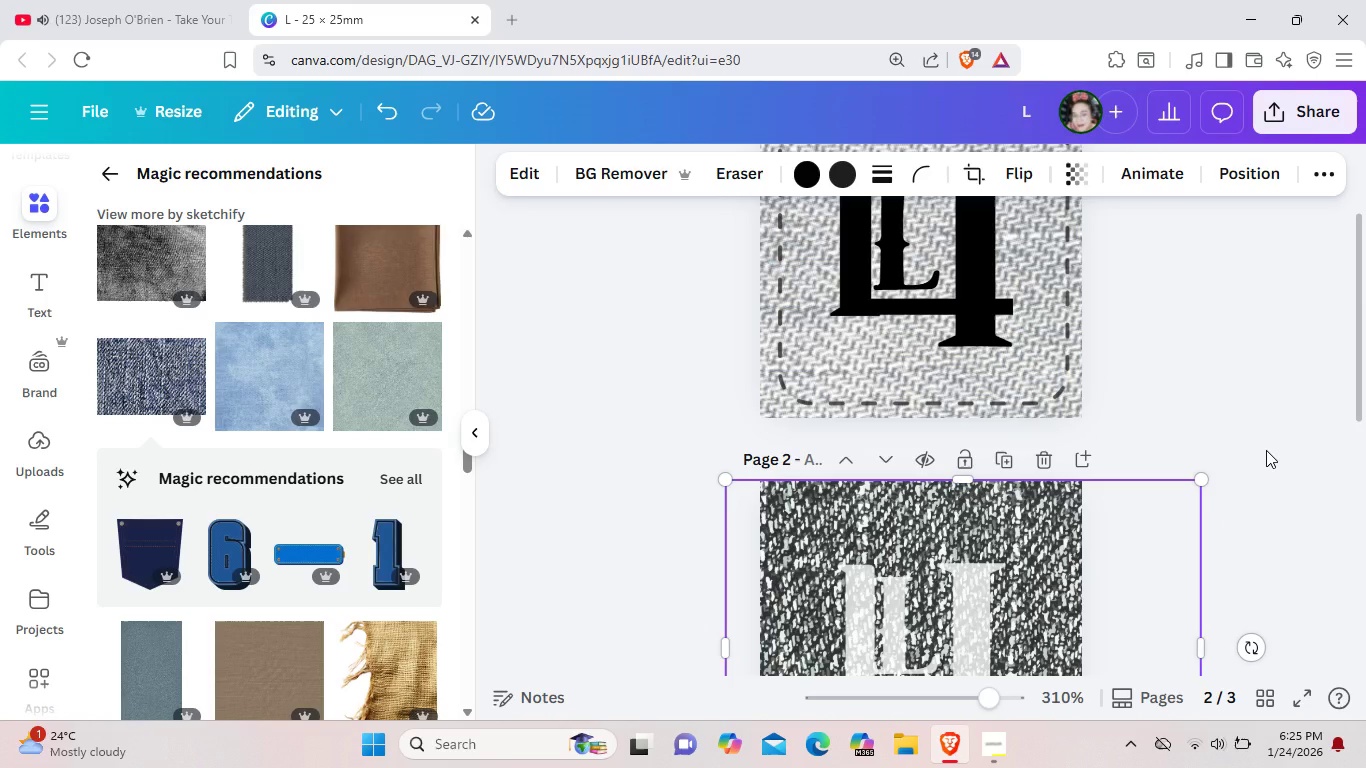 
scroll: coordinate [1273, 444], scroll_direction: down, amount: 6.0
 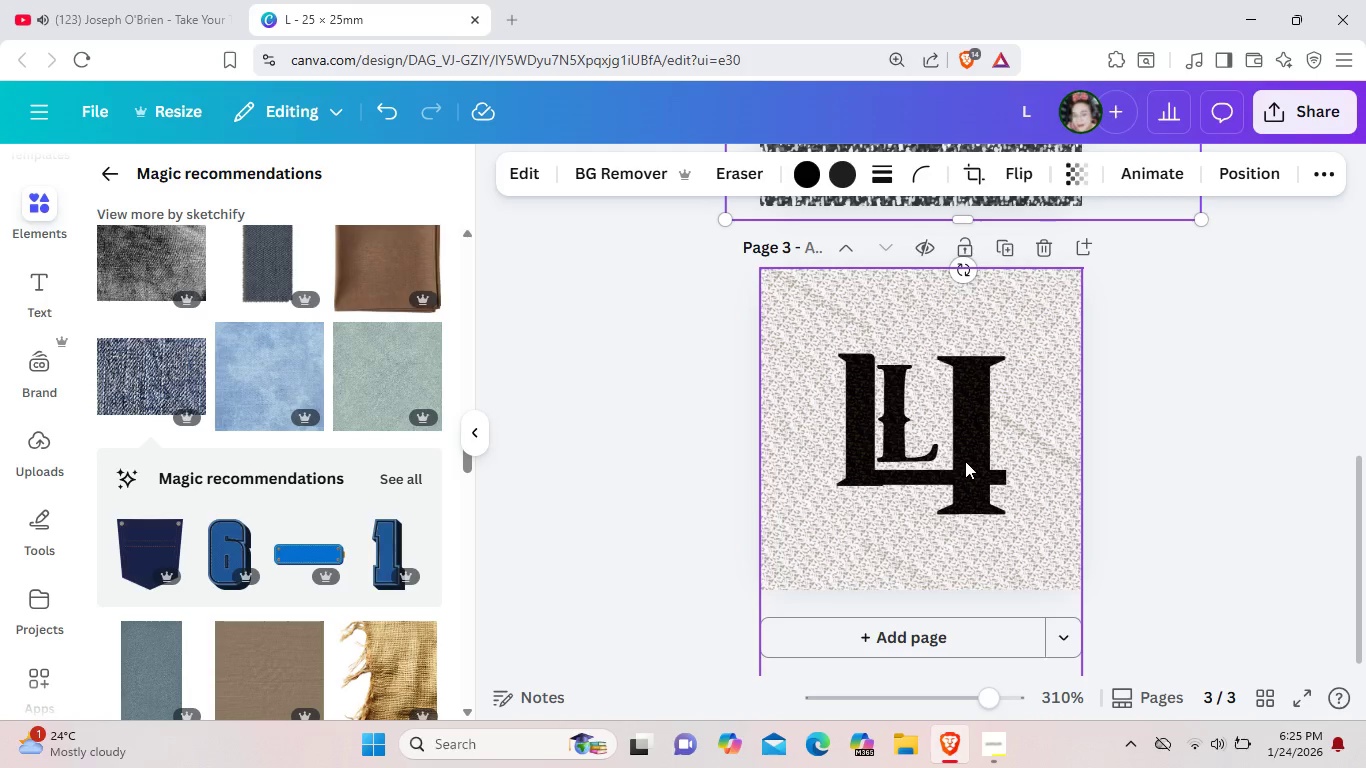 
double_click([965, 461])
 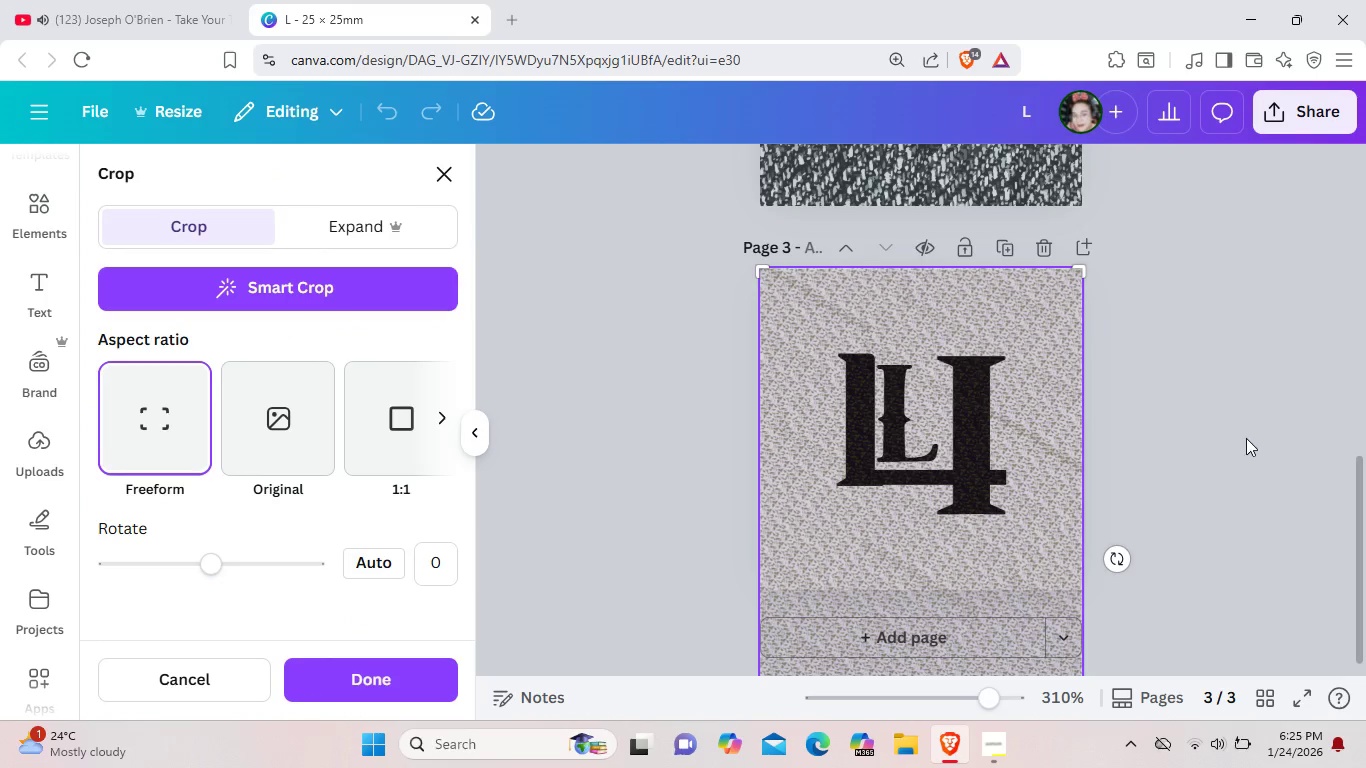 
left_click([1247, 438])
 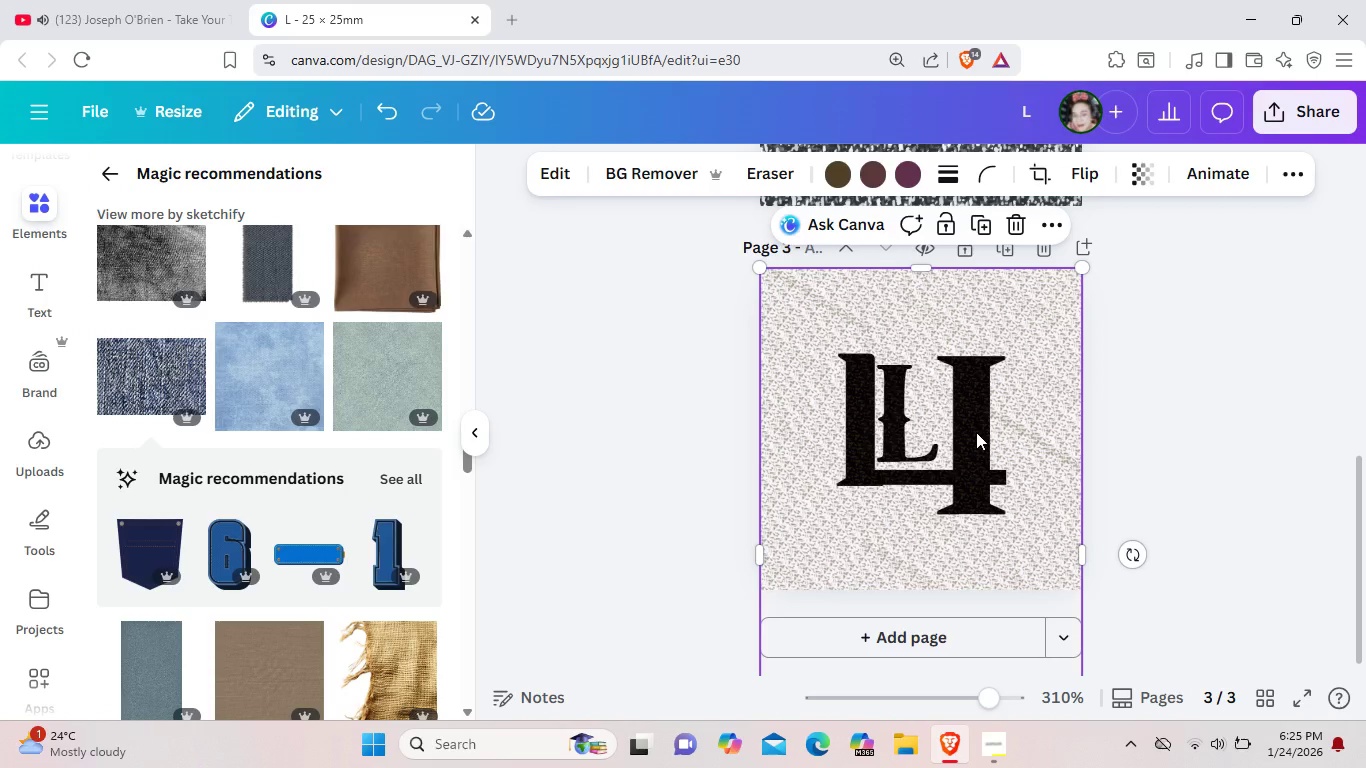 
double_click([976, 432])
 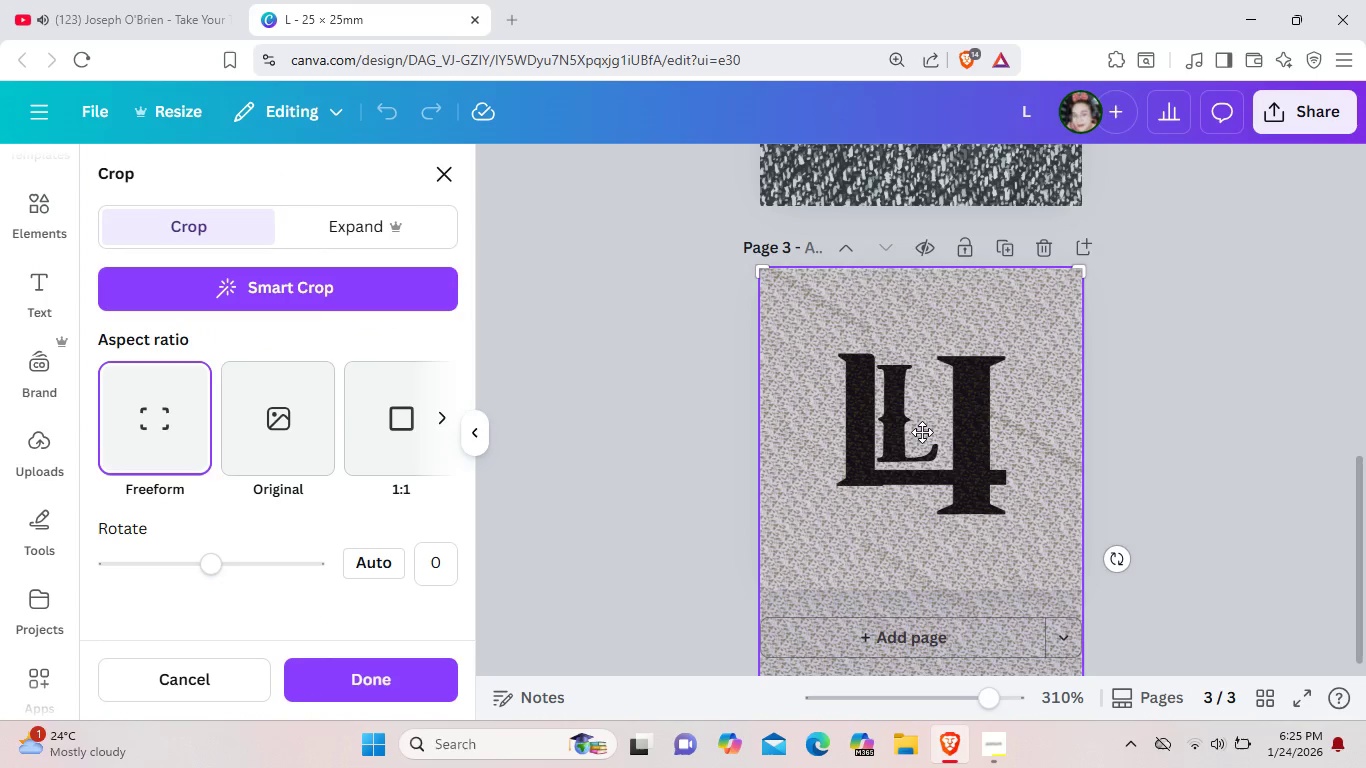 
left_click([922, 432])
 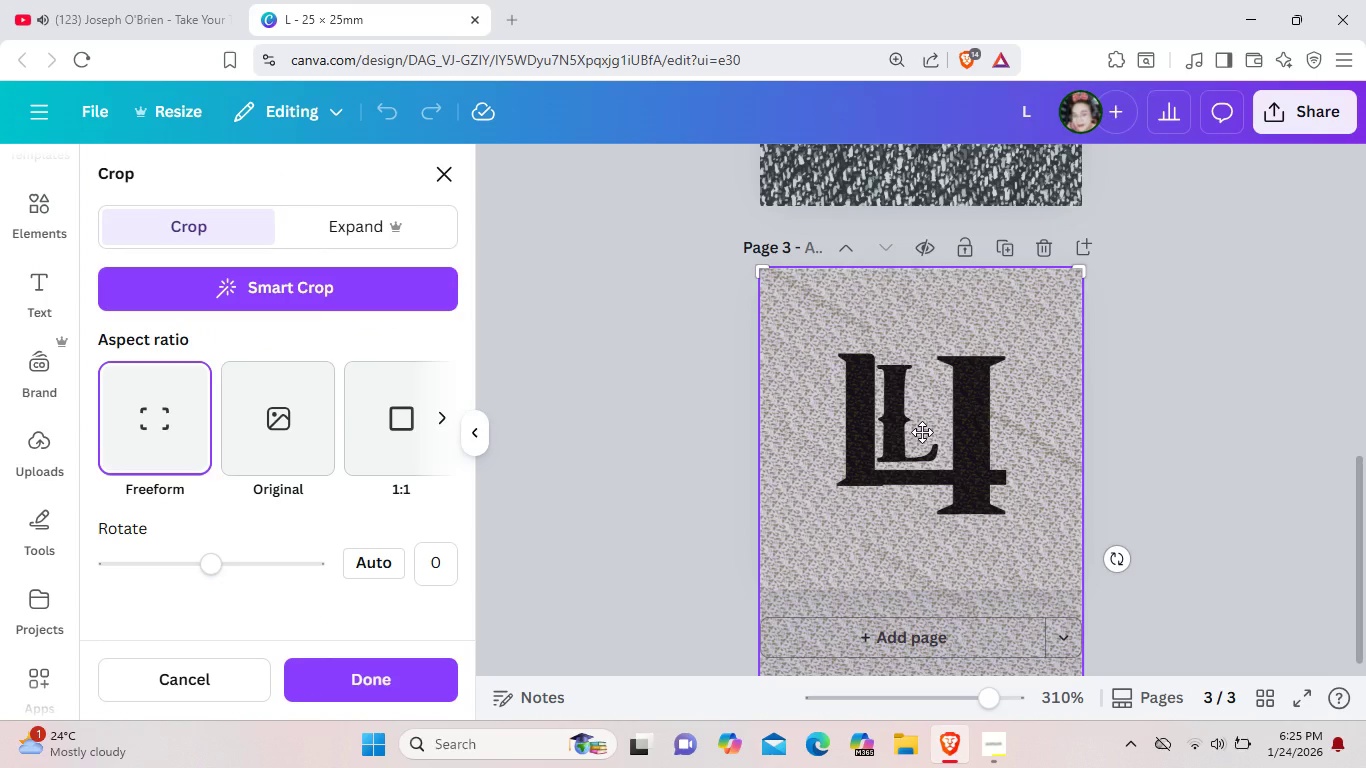 
double_click([922, 432])
 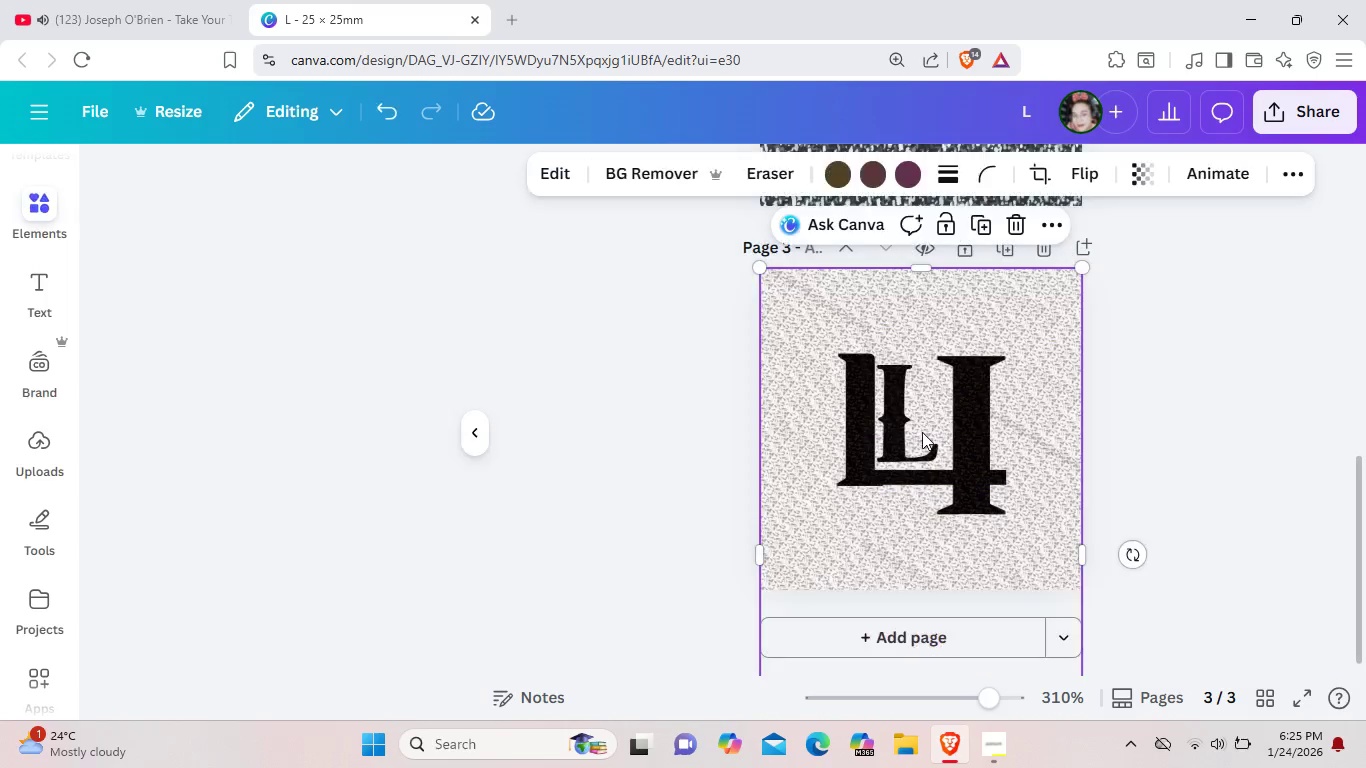 
triple_click([922, 432])
 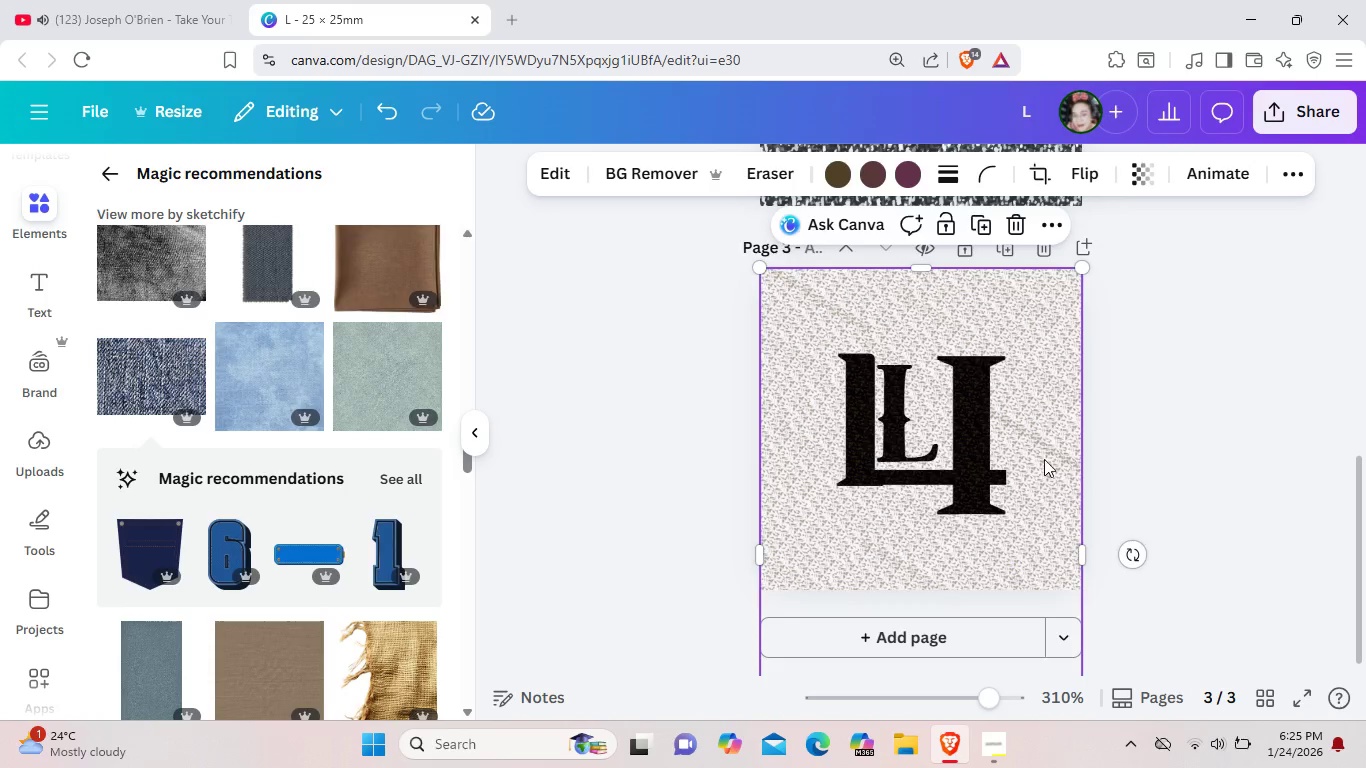 
left_click_drag(start_coordinate=[1054, 422], to_coordinate=[1044, 626])
 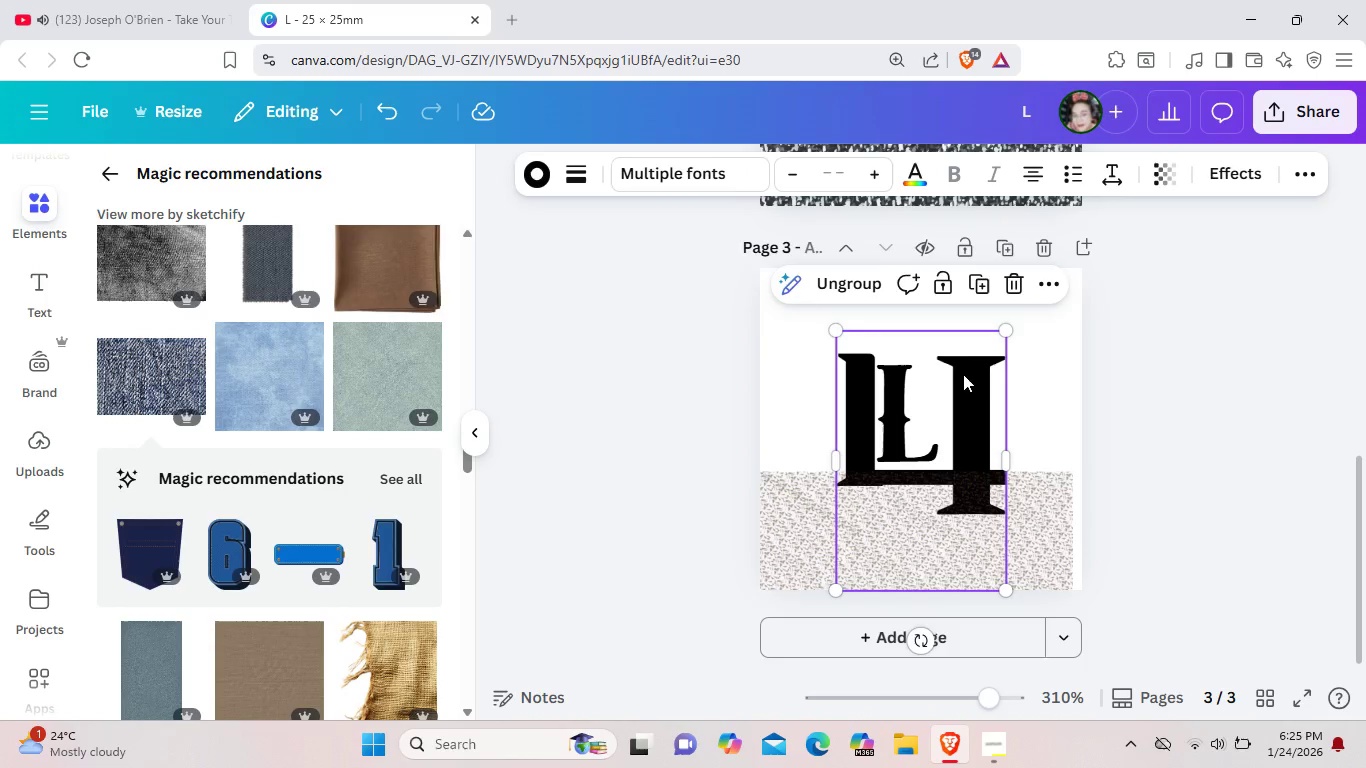 
left_click([963, 374])
 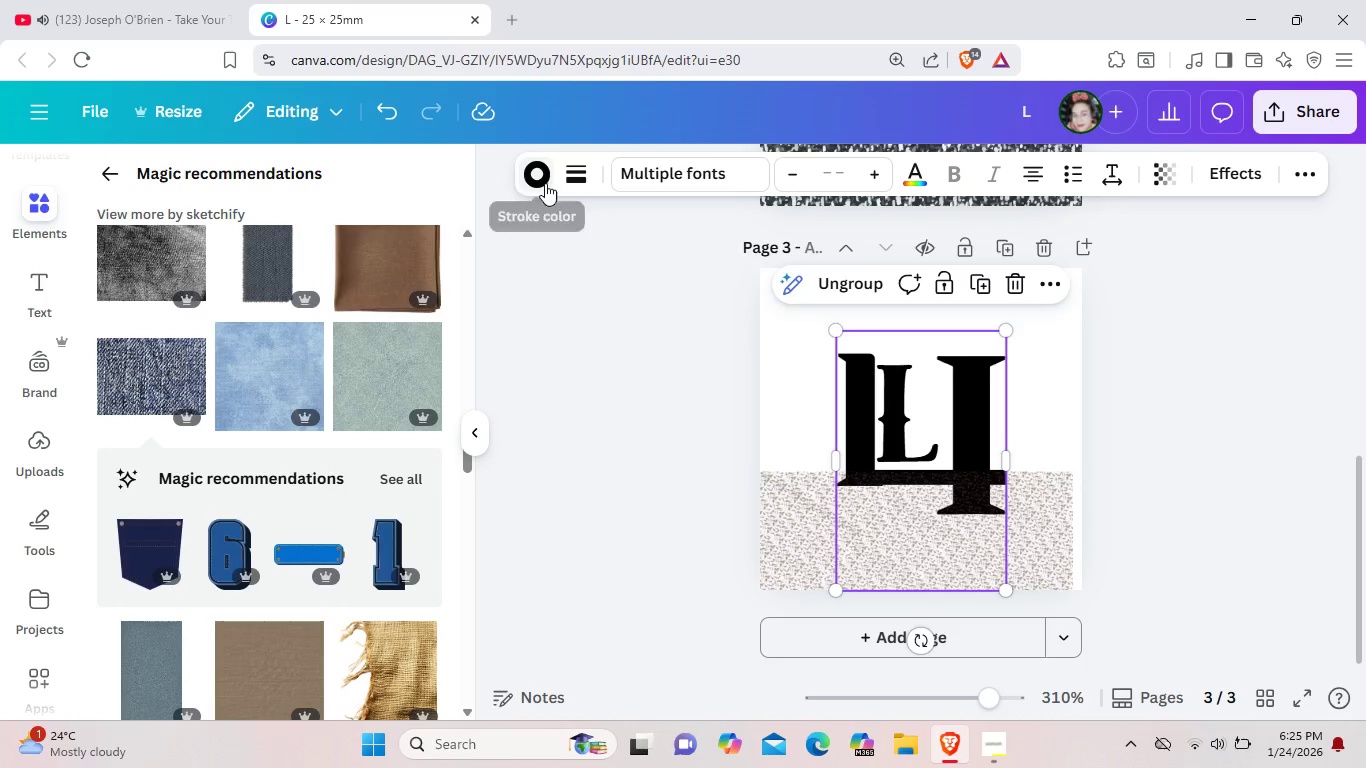 
left_click([545, 183])
 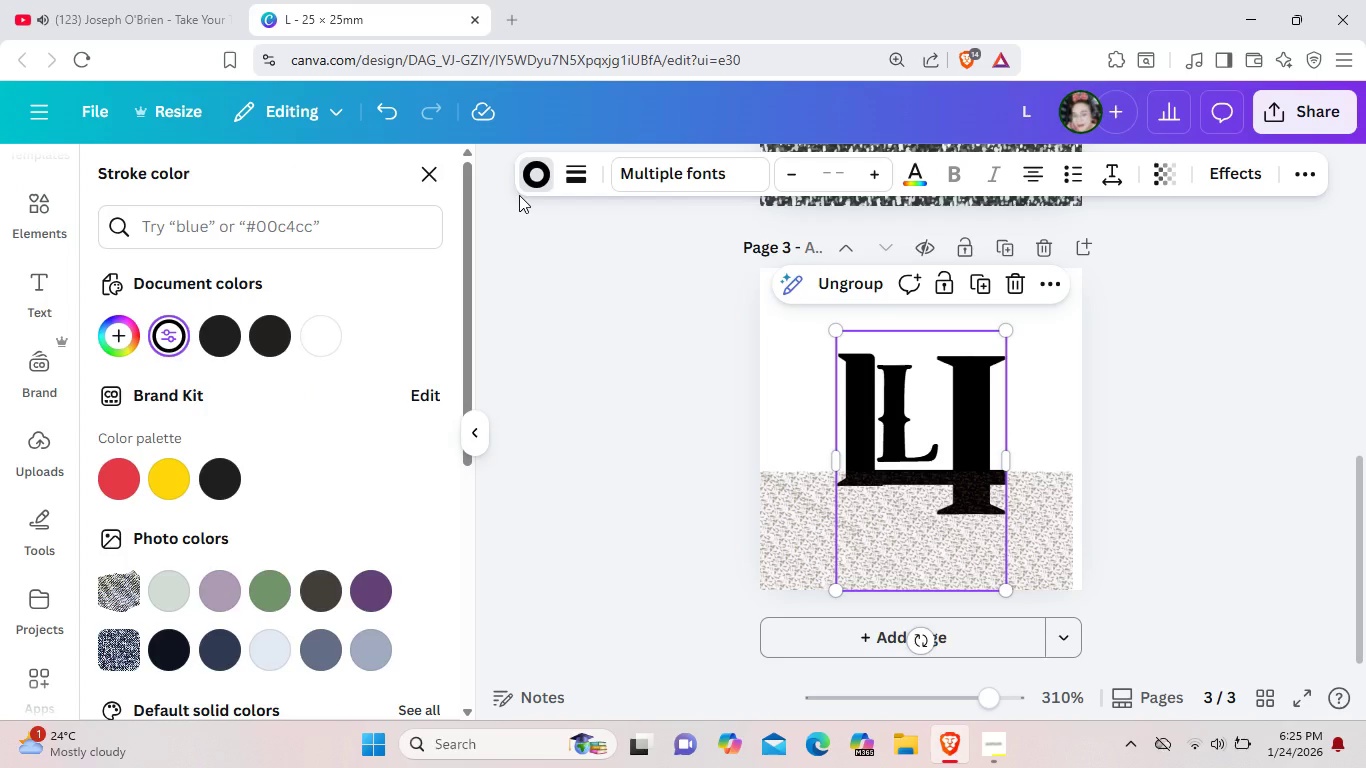 
scroll: coordinate [277, 392], scroll_direction: down, amount: 4.0
 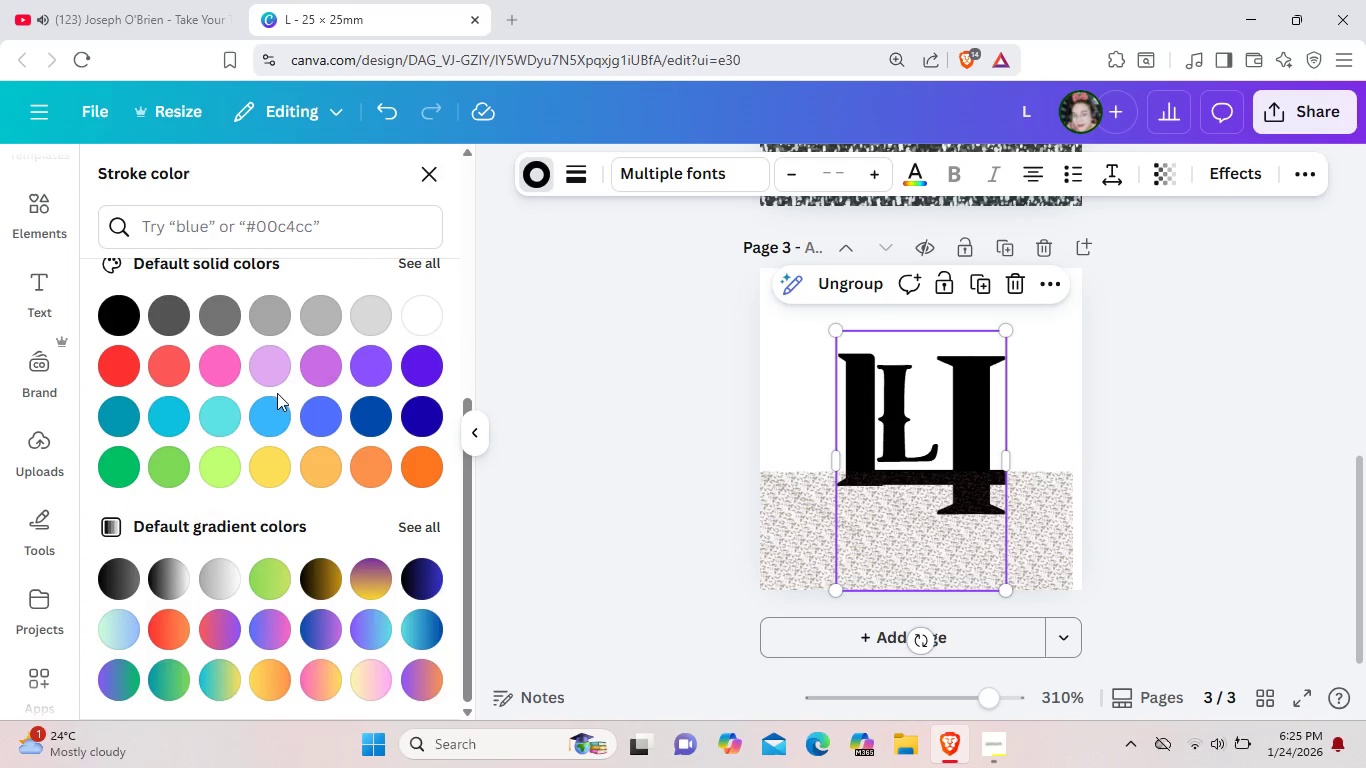 
scroll: coordinate [155, 373], scroll_direction: up, amount: 6.0
 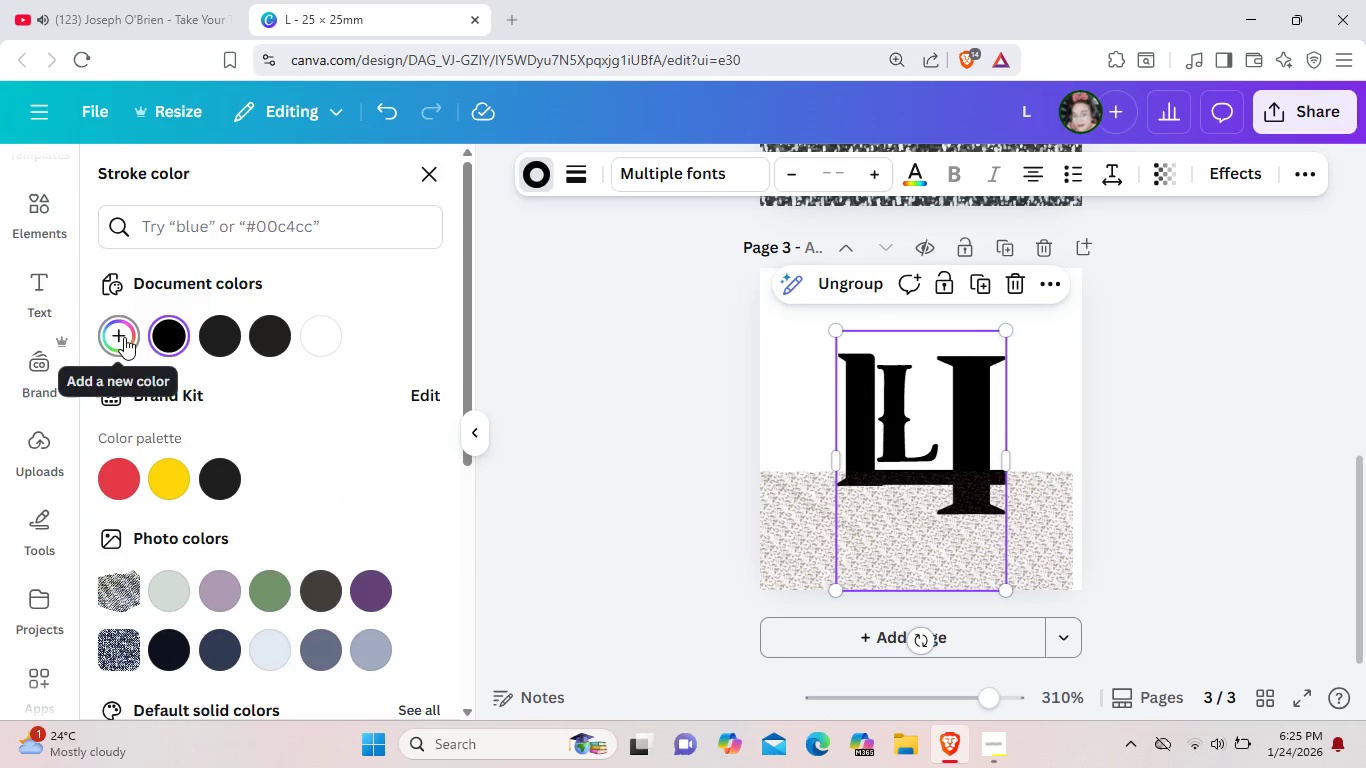 
left_click([124, 337])
 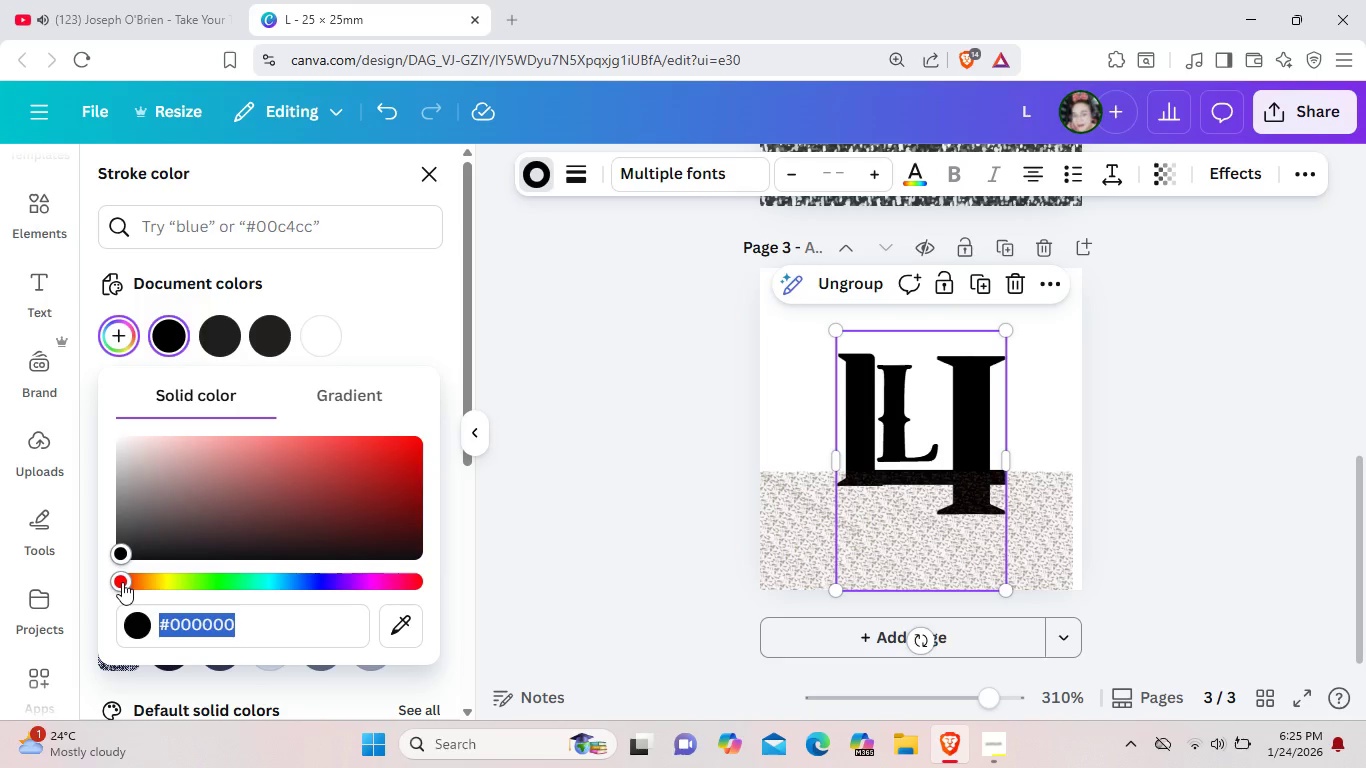 
left_click_drag(start_coordinate=[122, 582], to_coordinate=[190, 597])
 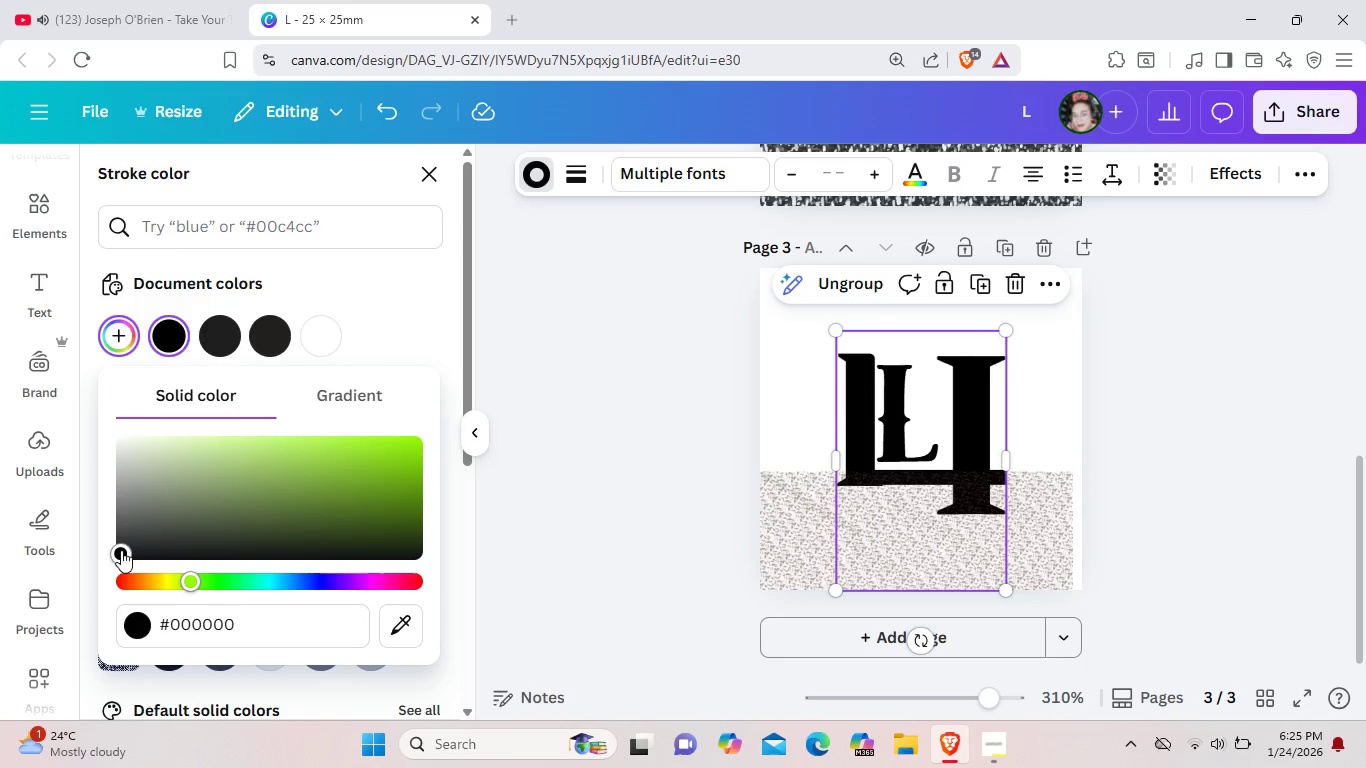 
left_click_drag(start_coordinate=[121, 550], to_coordinate=[221, 512])
 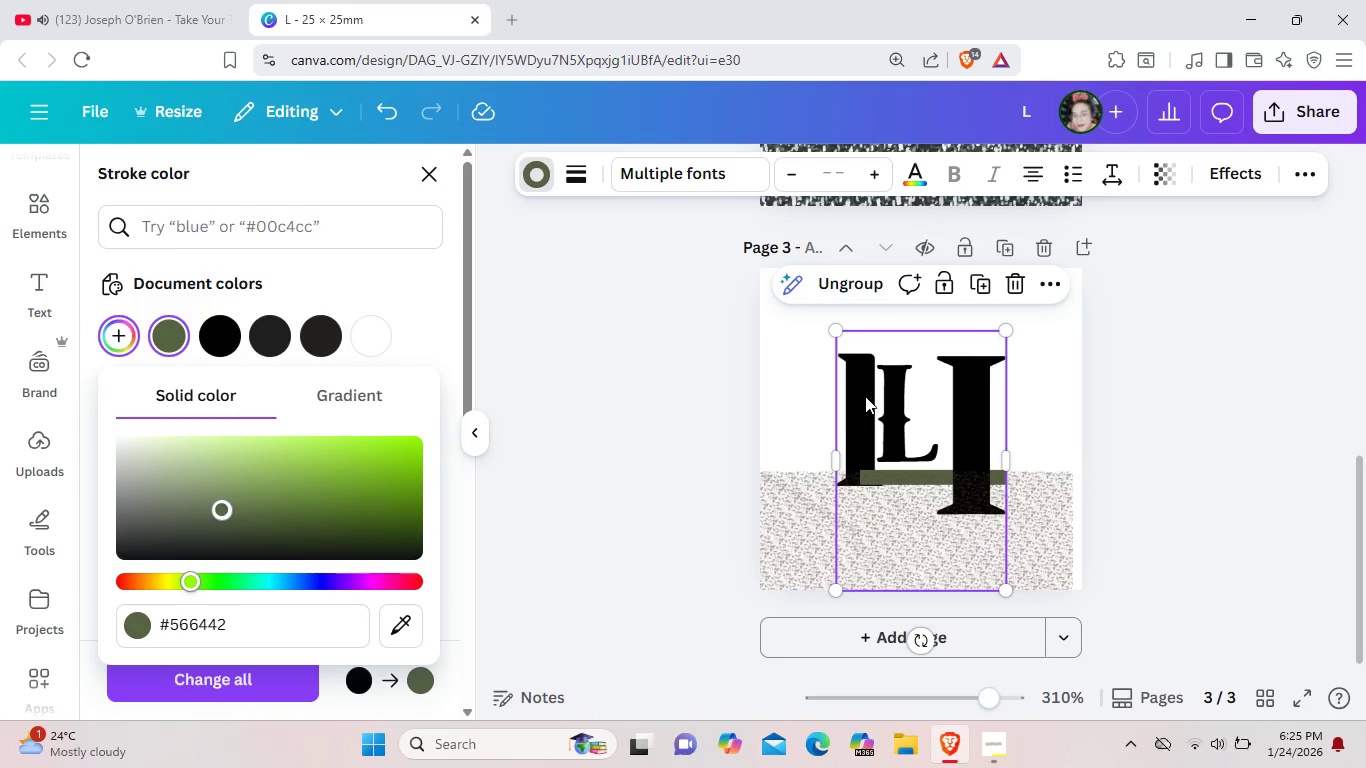 
left_click([865, 396])
 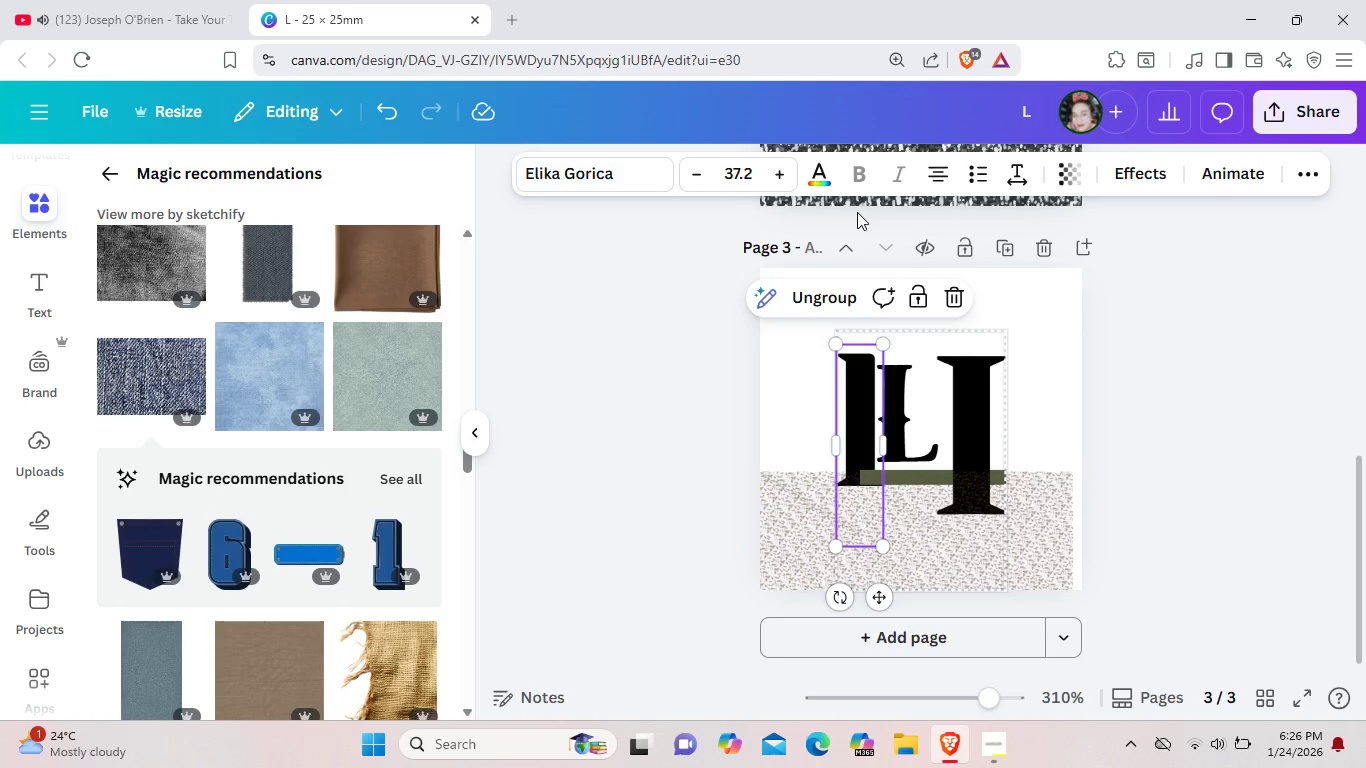 
left_click([816, 170])
 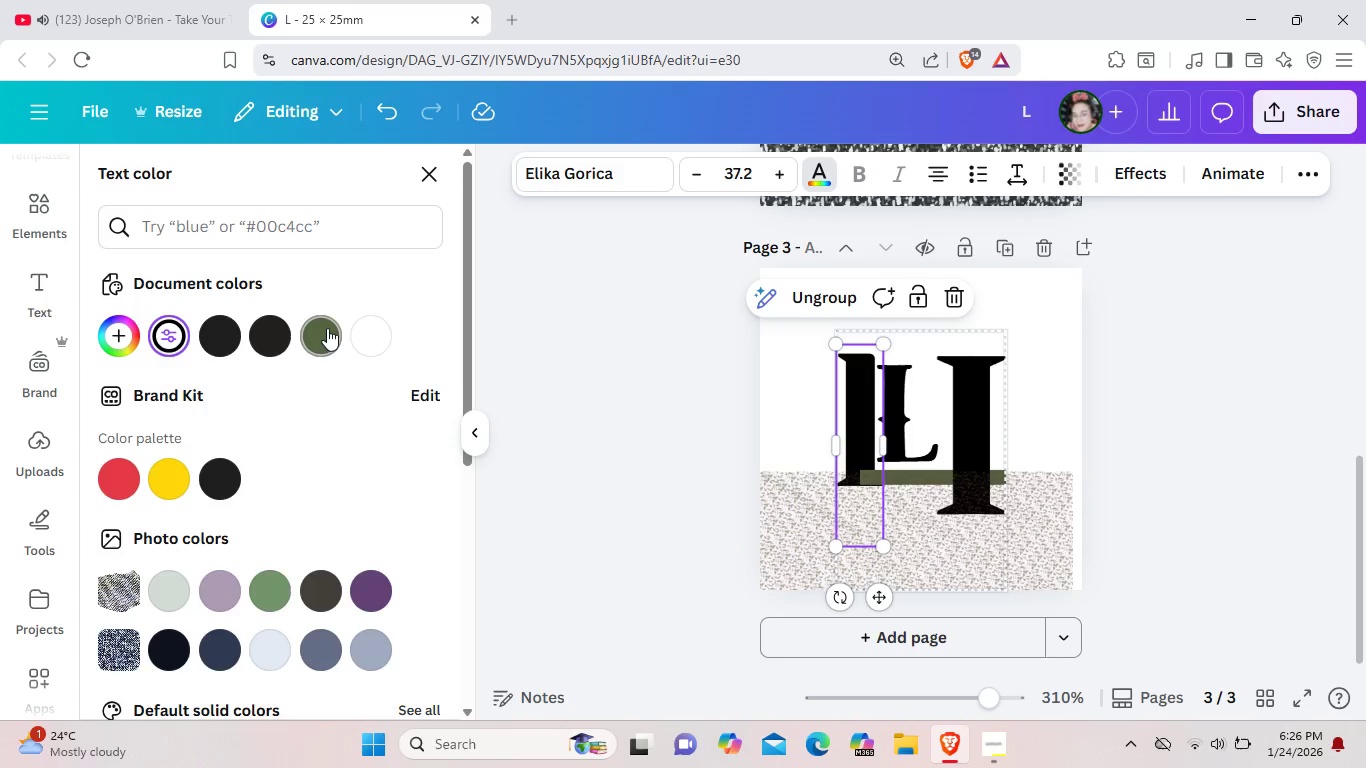 
left_click([327, 328])
 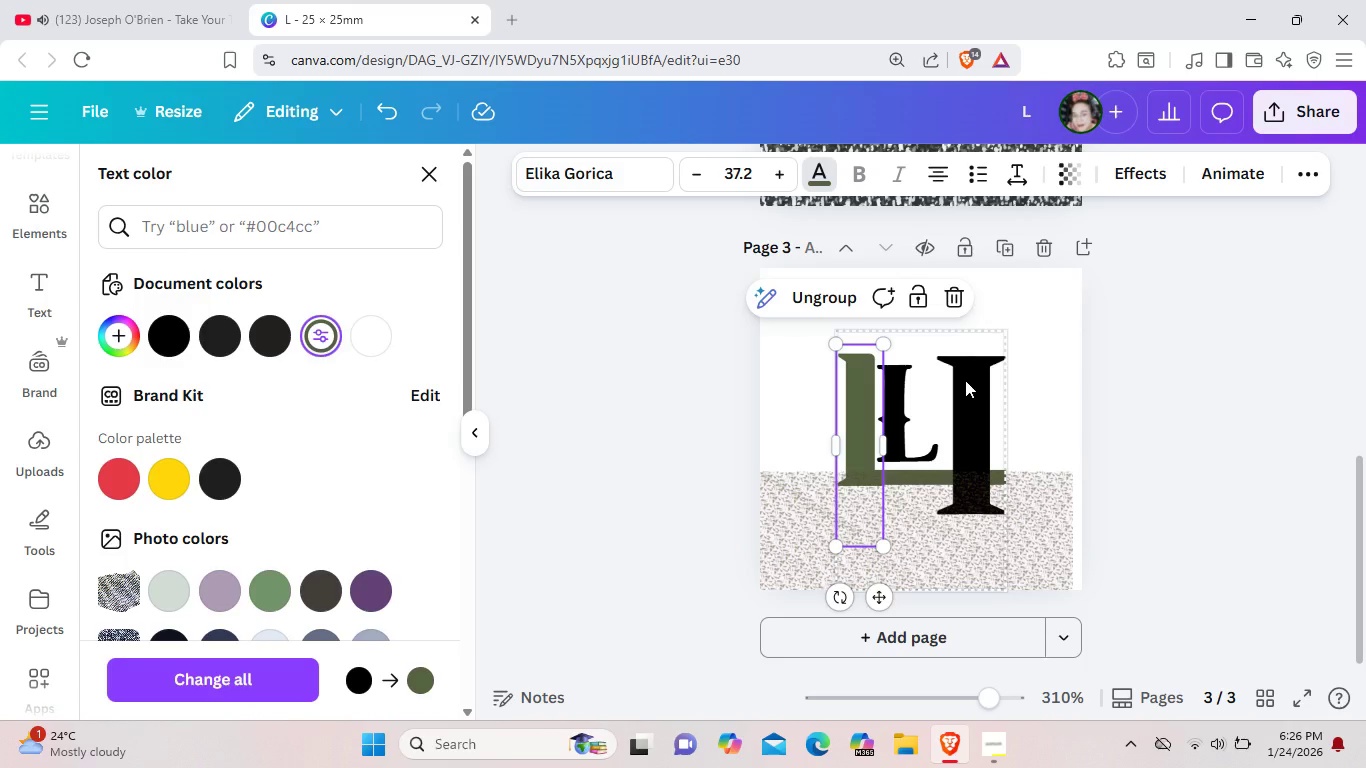 
left_click([965, 380])
 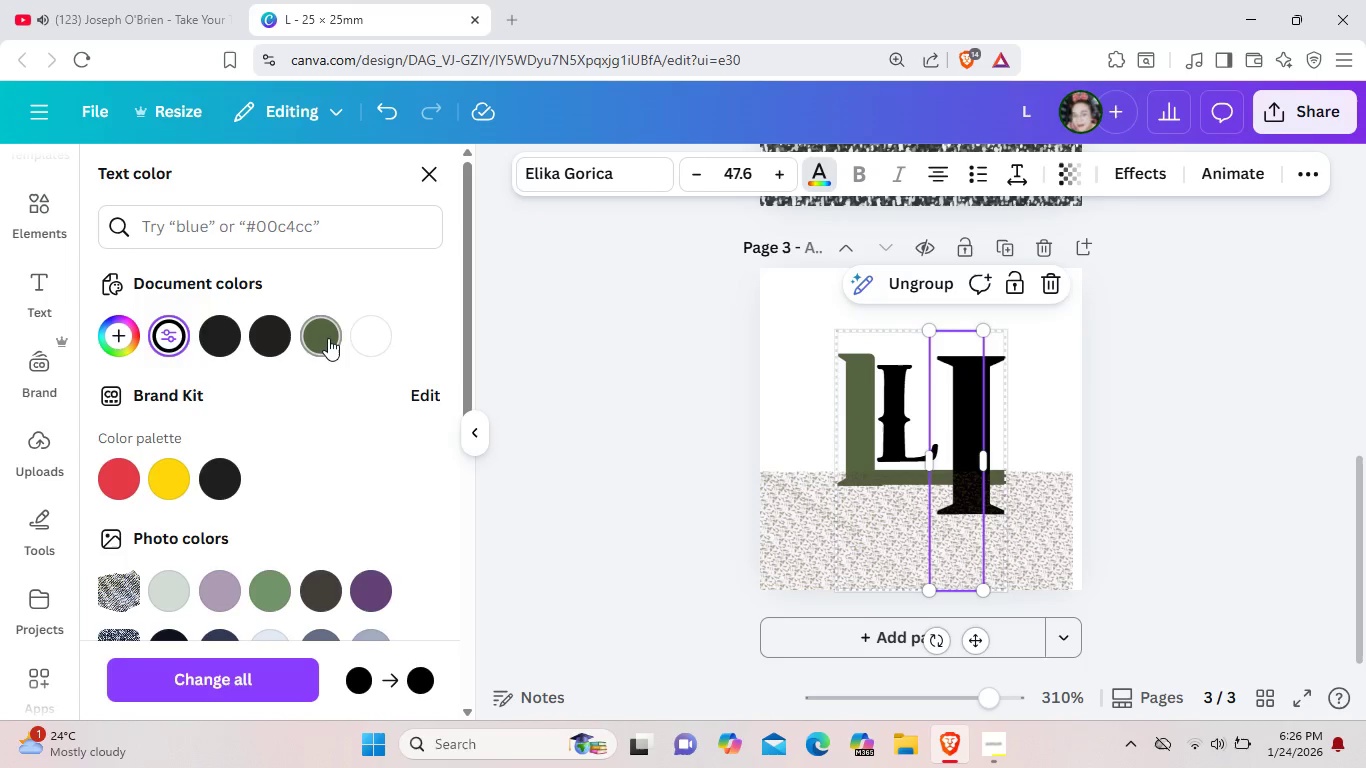 
left_click([327, 338])
 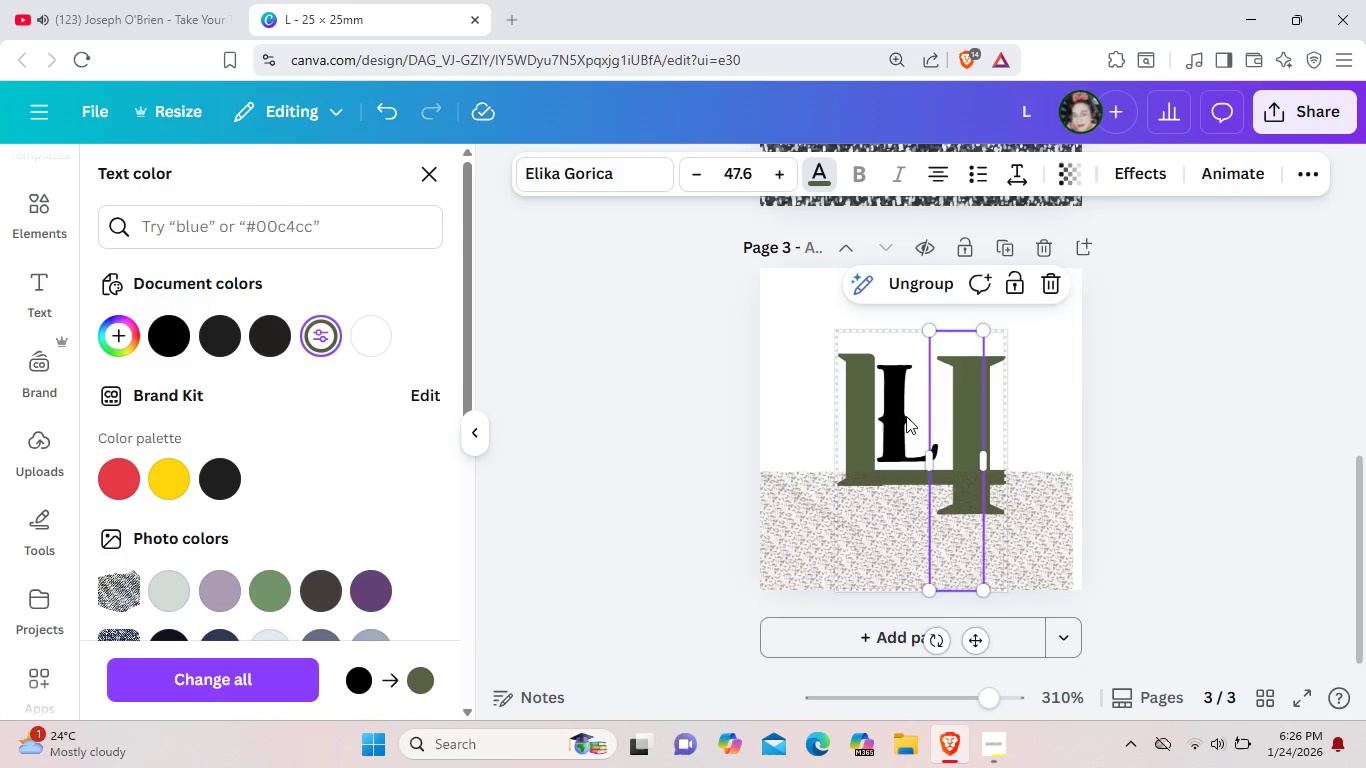 
left_click([906, 416])
 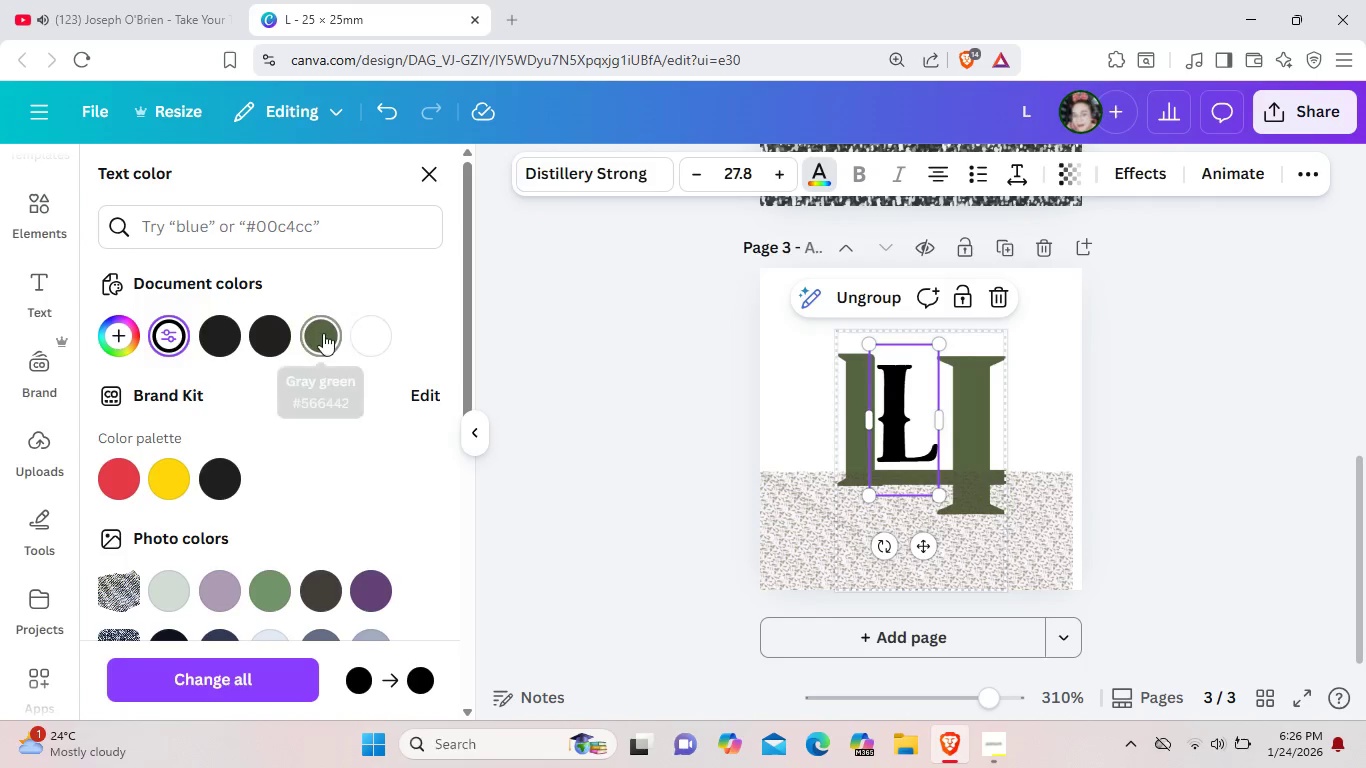 
left_click([323, 333])
 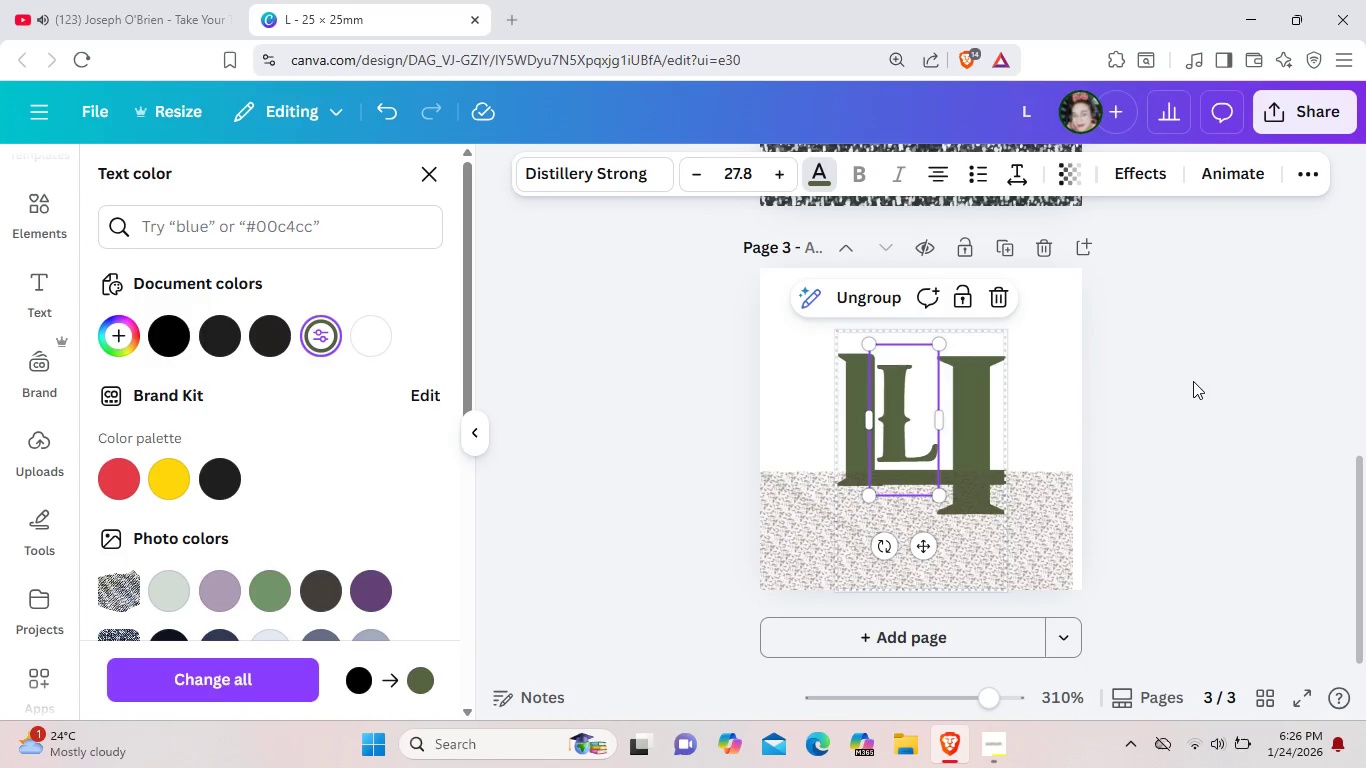 
left_click([1193, 381])
 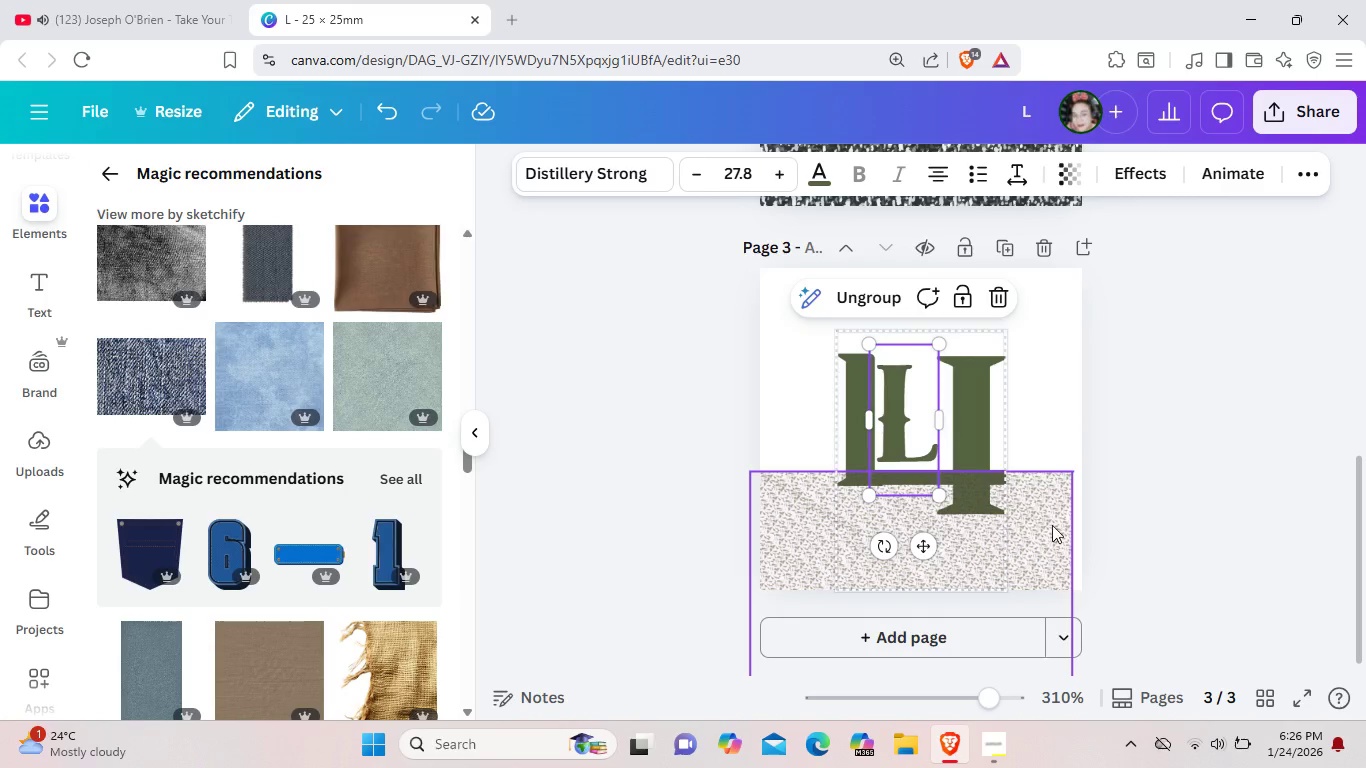 
left_click_drag(start_coordinate=[1048, 543], to_coordinate=[1065, 315])
 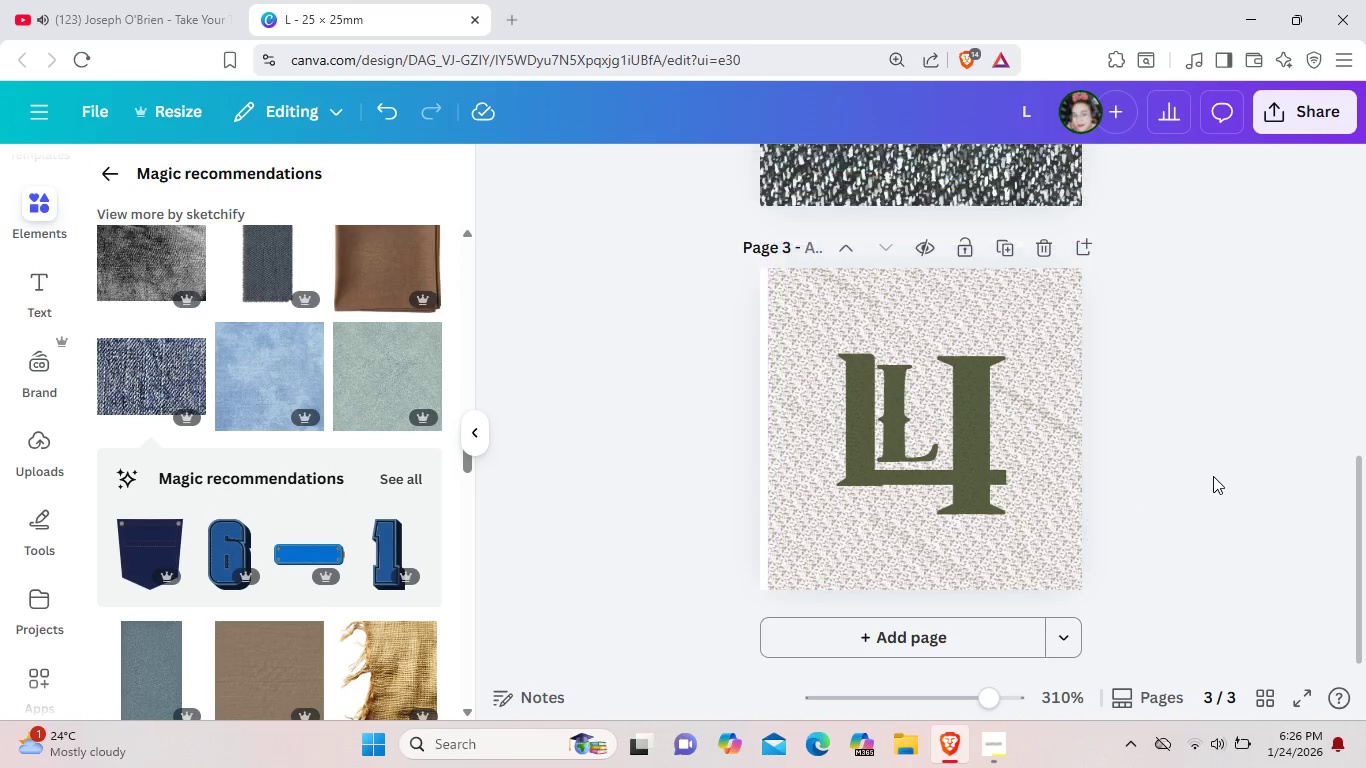 
left_click([1213, 476])
 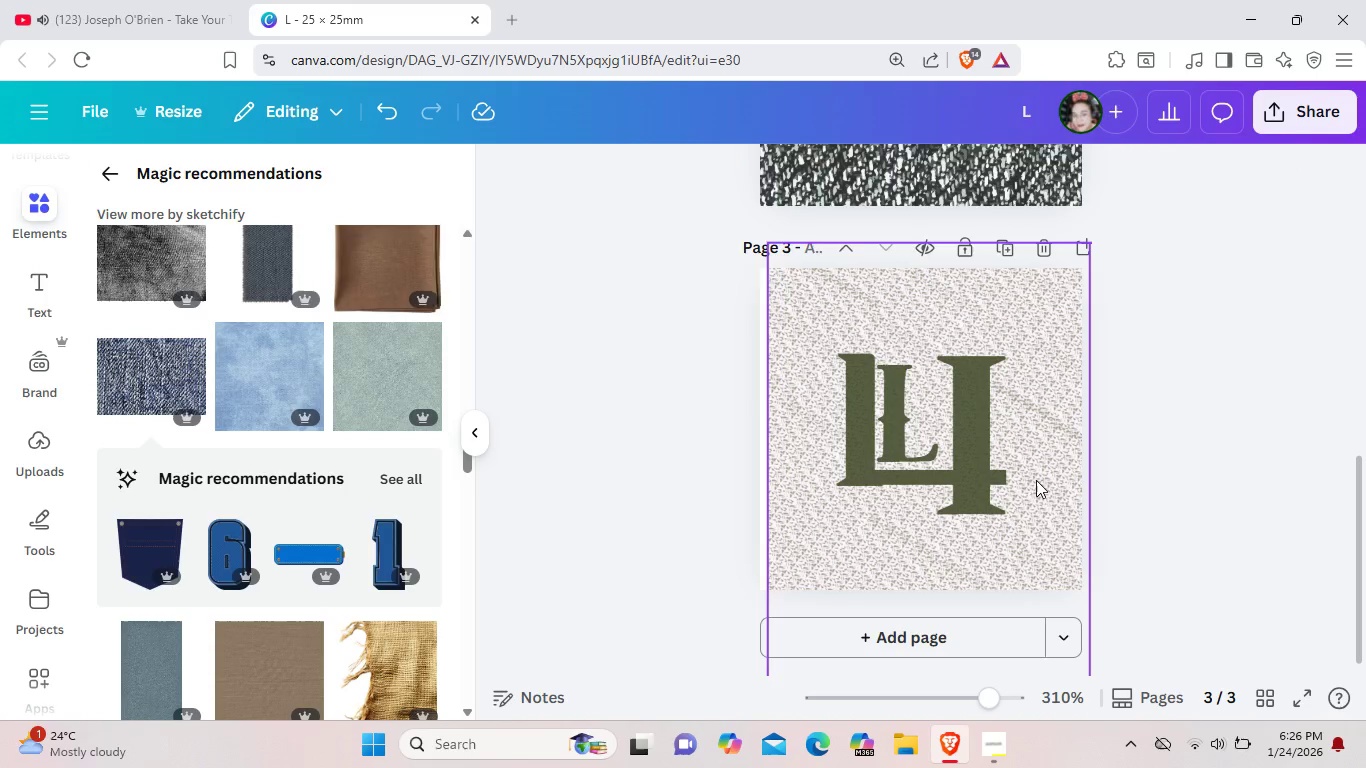 
left_click_drag(start_coordinate=[1036, 480], to_coordinate=[1025, 484])
 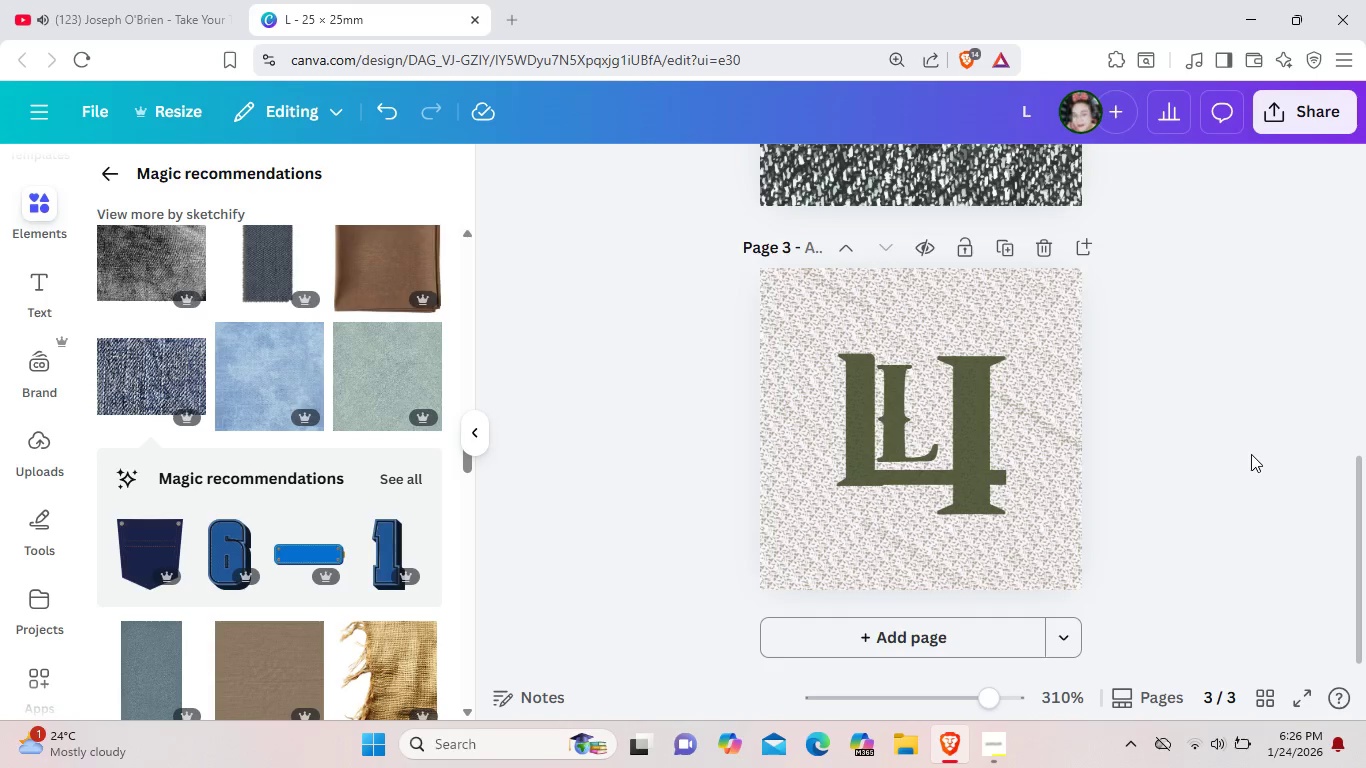 
left_click([1250, 455])
 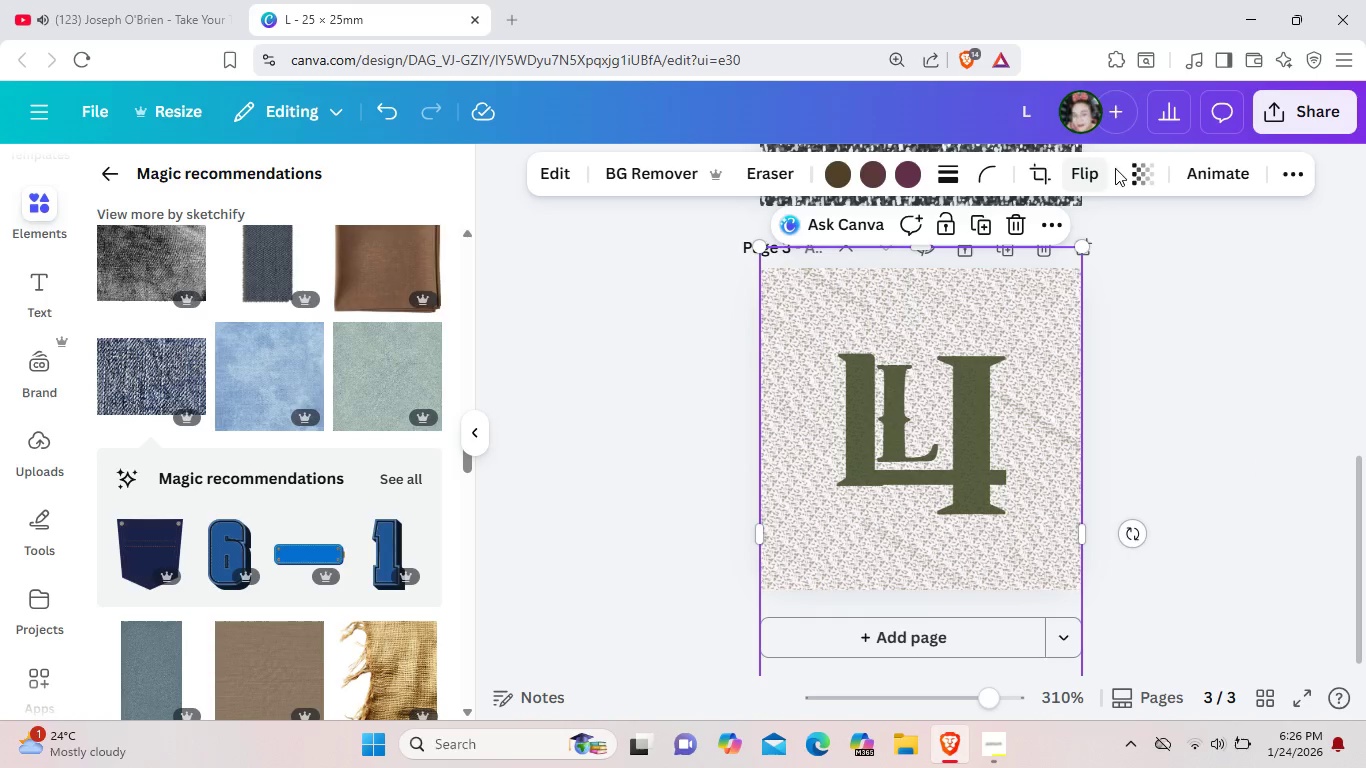 
left_click([1143, 175])
 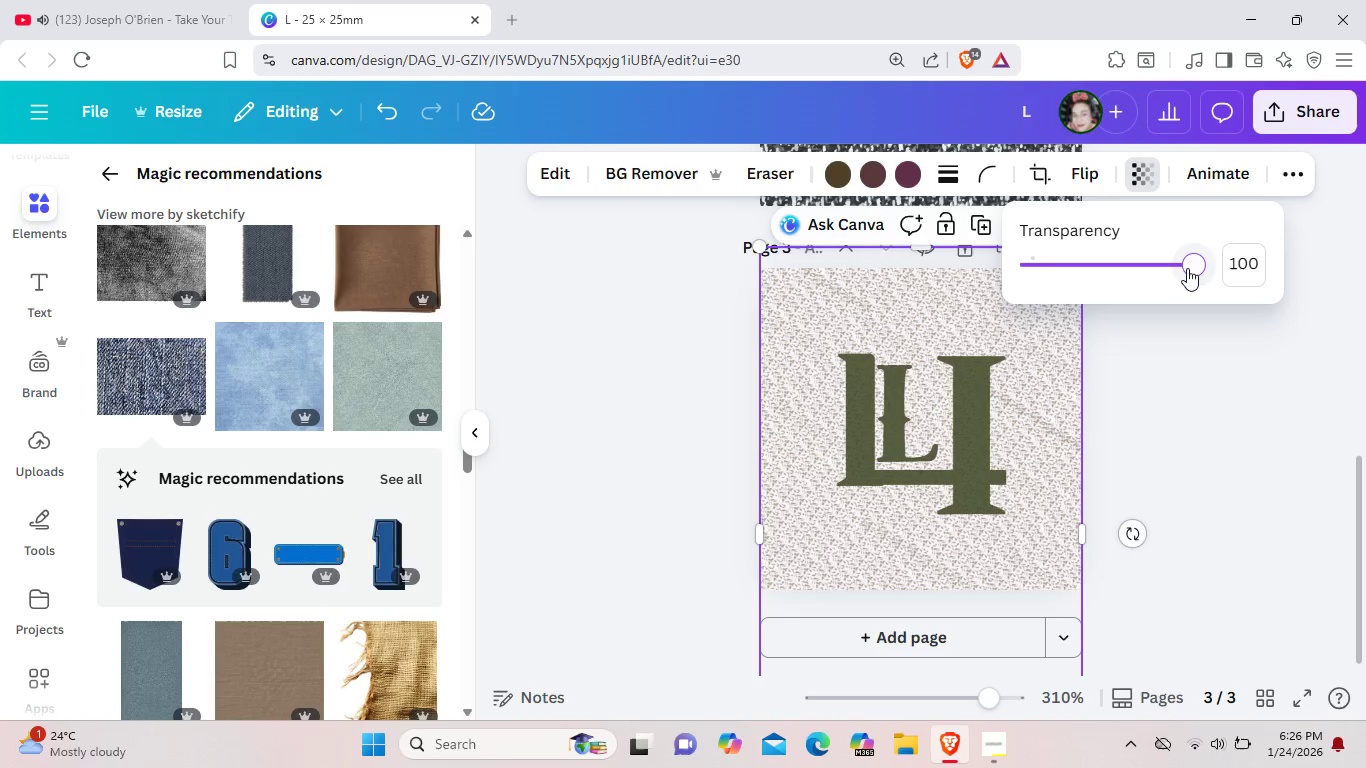 
left_click_drag(start_coordinate=[1187, 268], to_coordinate=[1167, 267])
 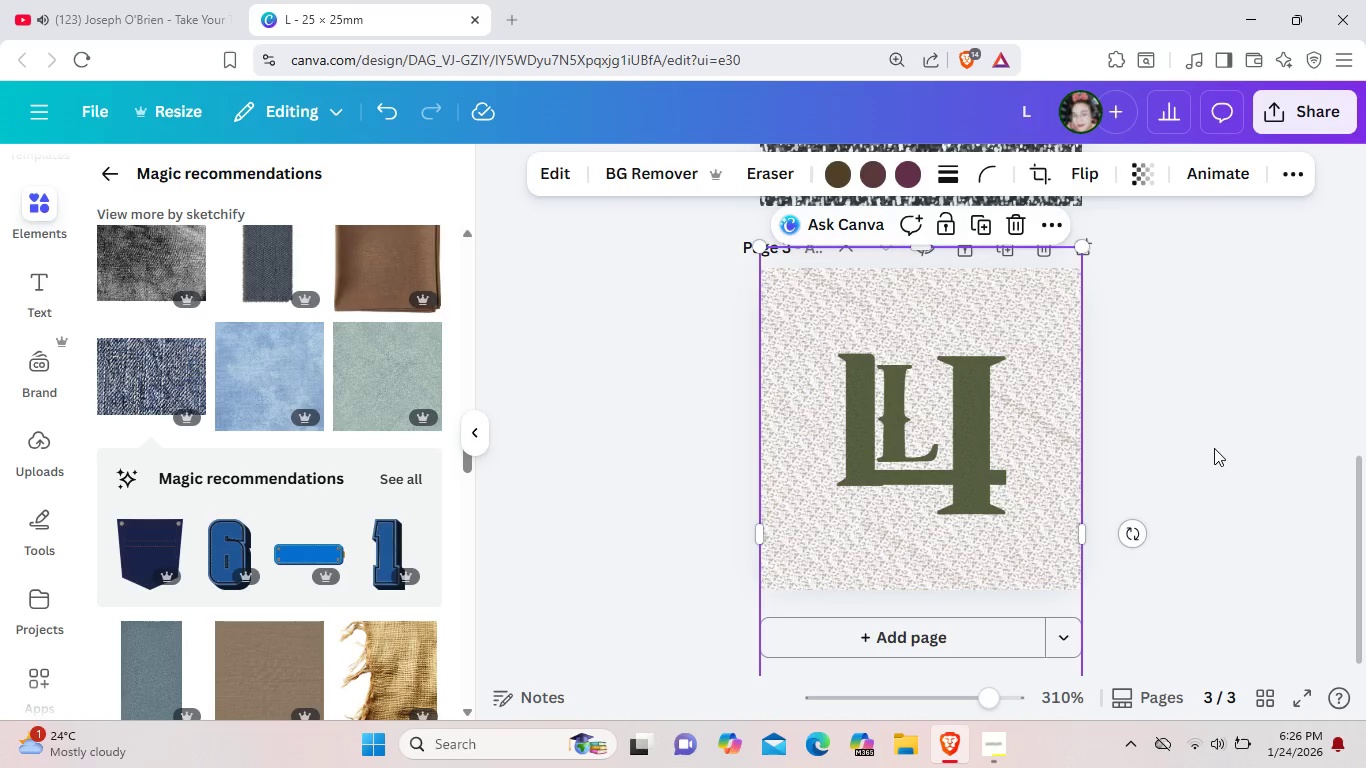 
left_click([1214, 448])
 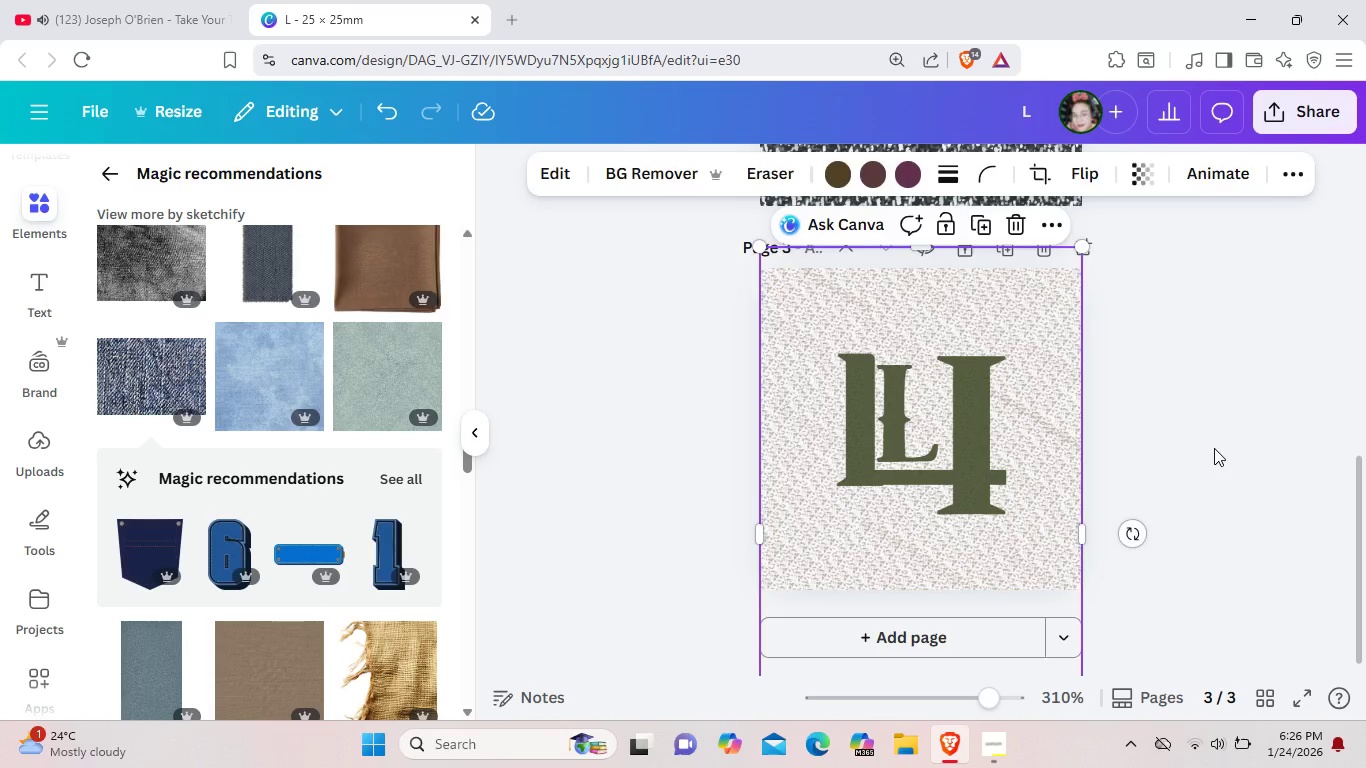 
left_click([1214, 448])
 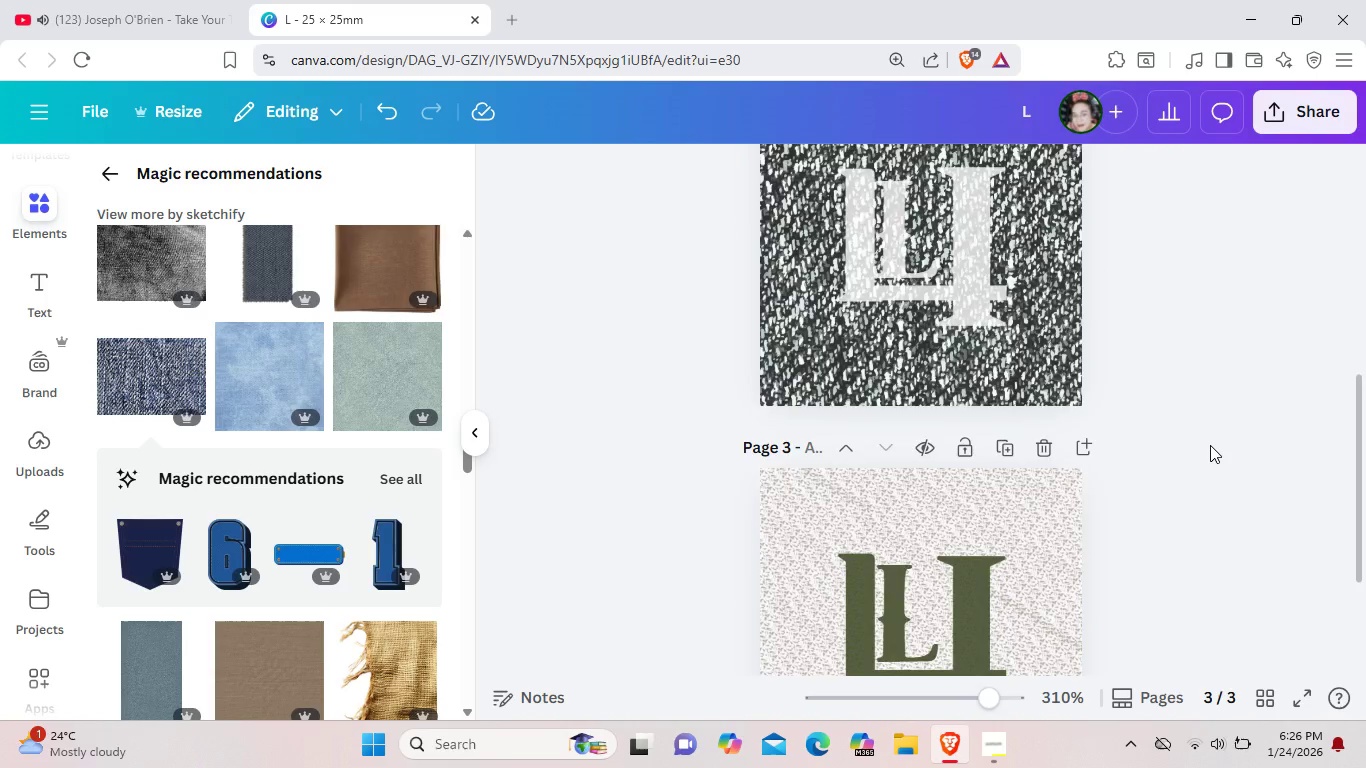 
scroll: coordinate [1210, 445], scroll_direction: up, amount: 3.0
 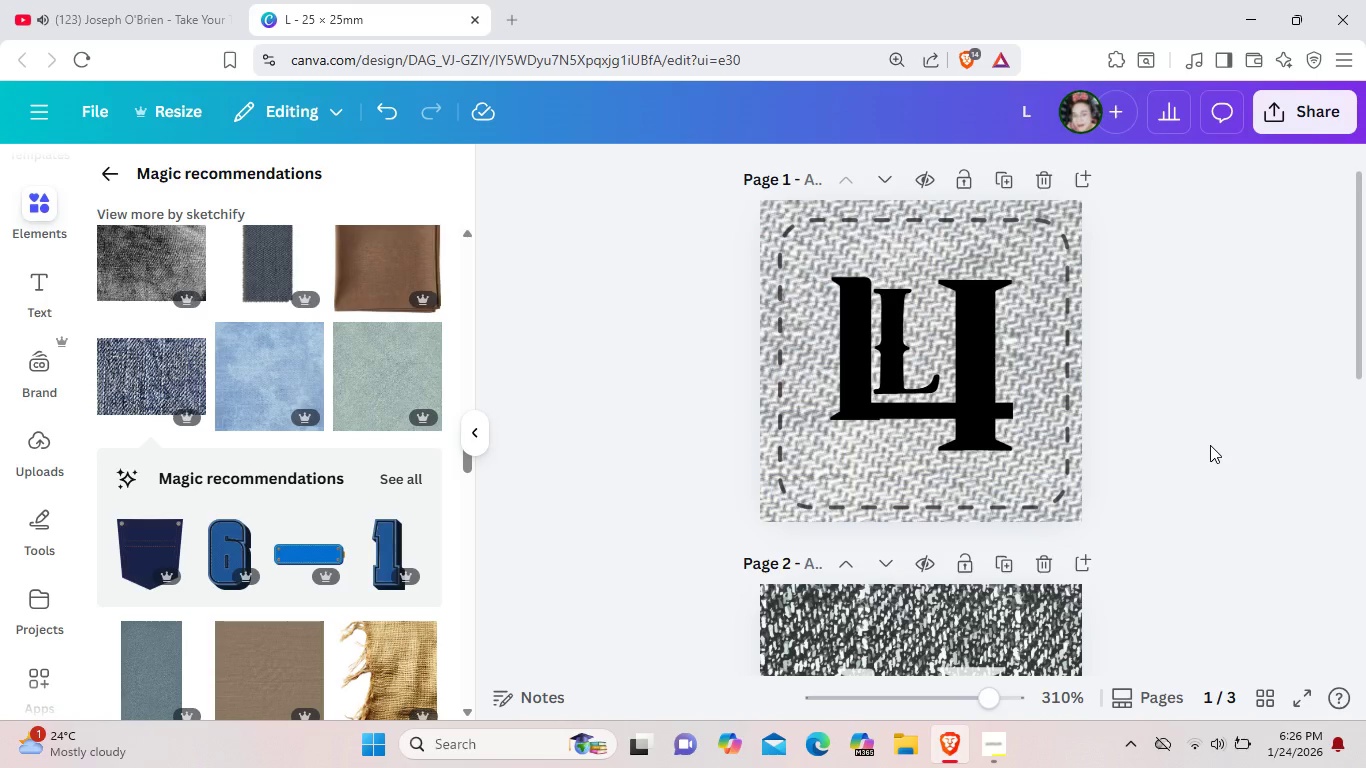 
left_click([961, 362])
 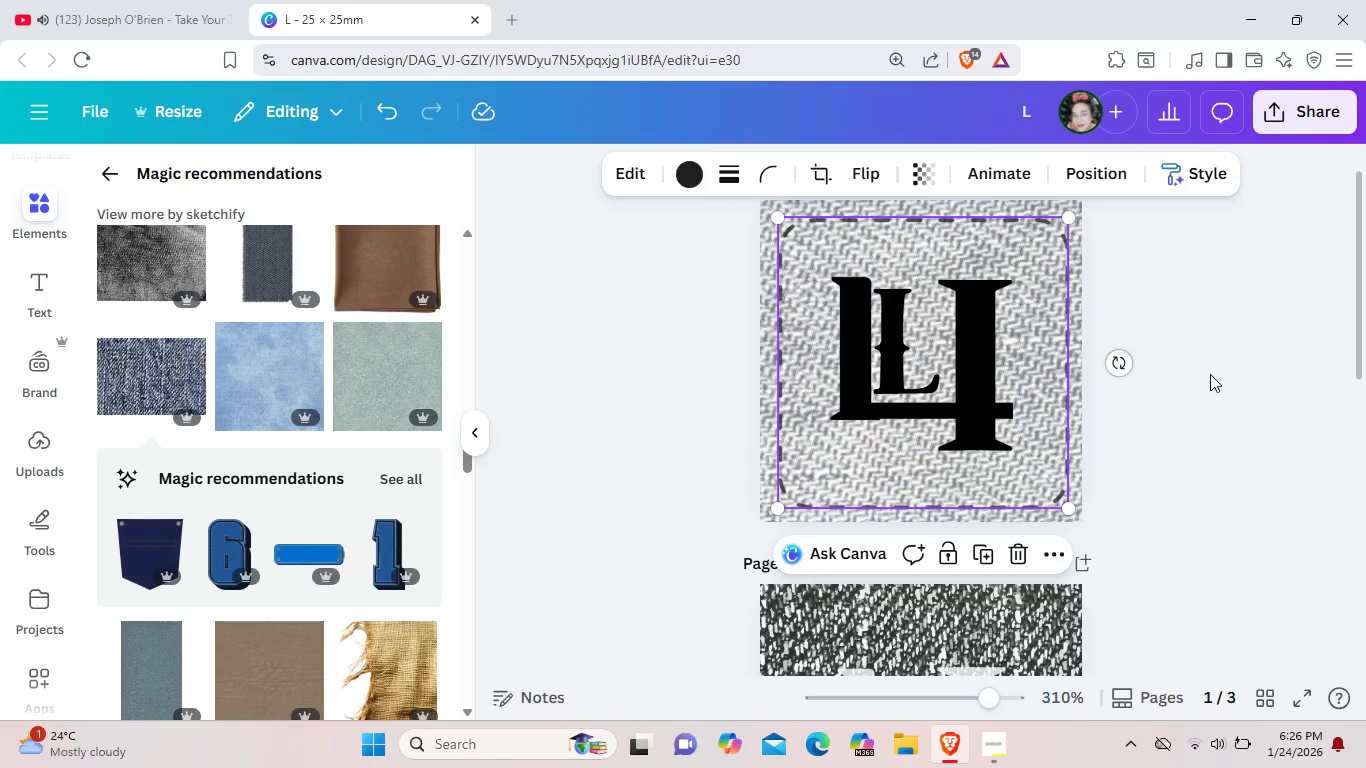 
left_click([1210, 374])
 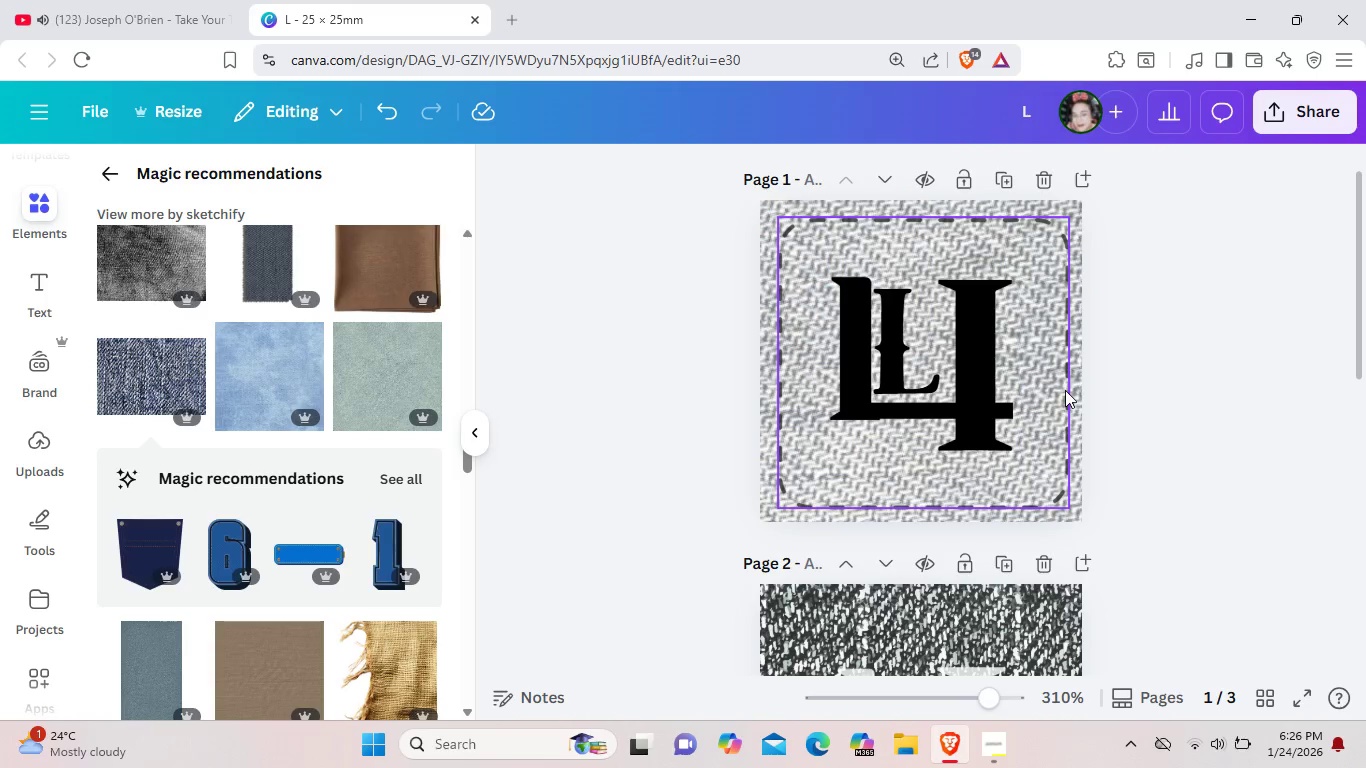 
left_click([1065, 390])
 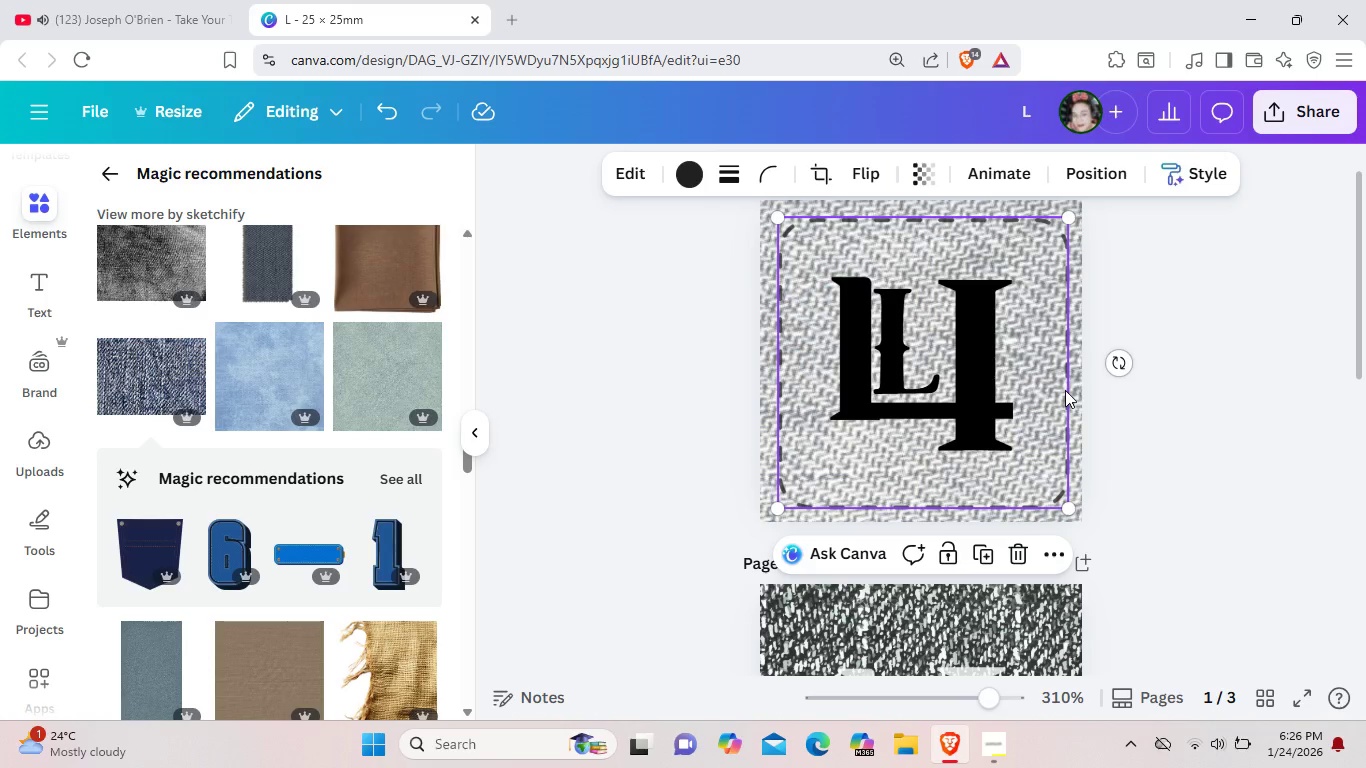 
key(Control+C)
 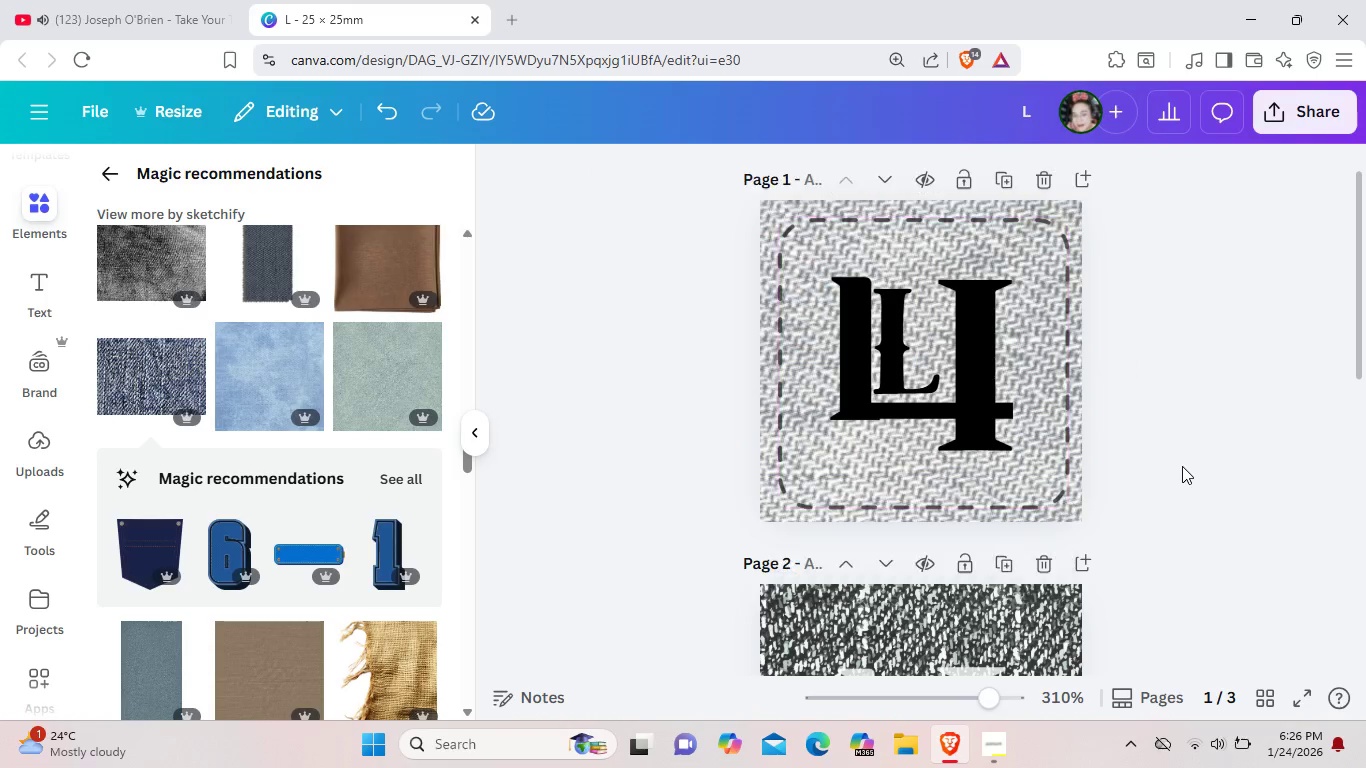 
left_click([1182, 466])
 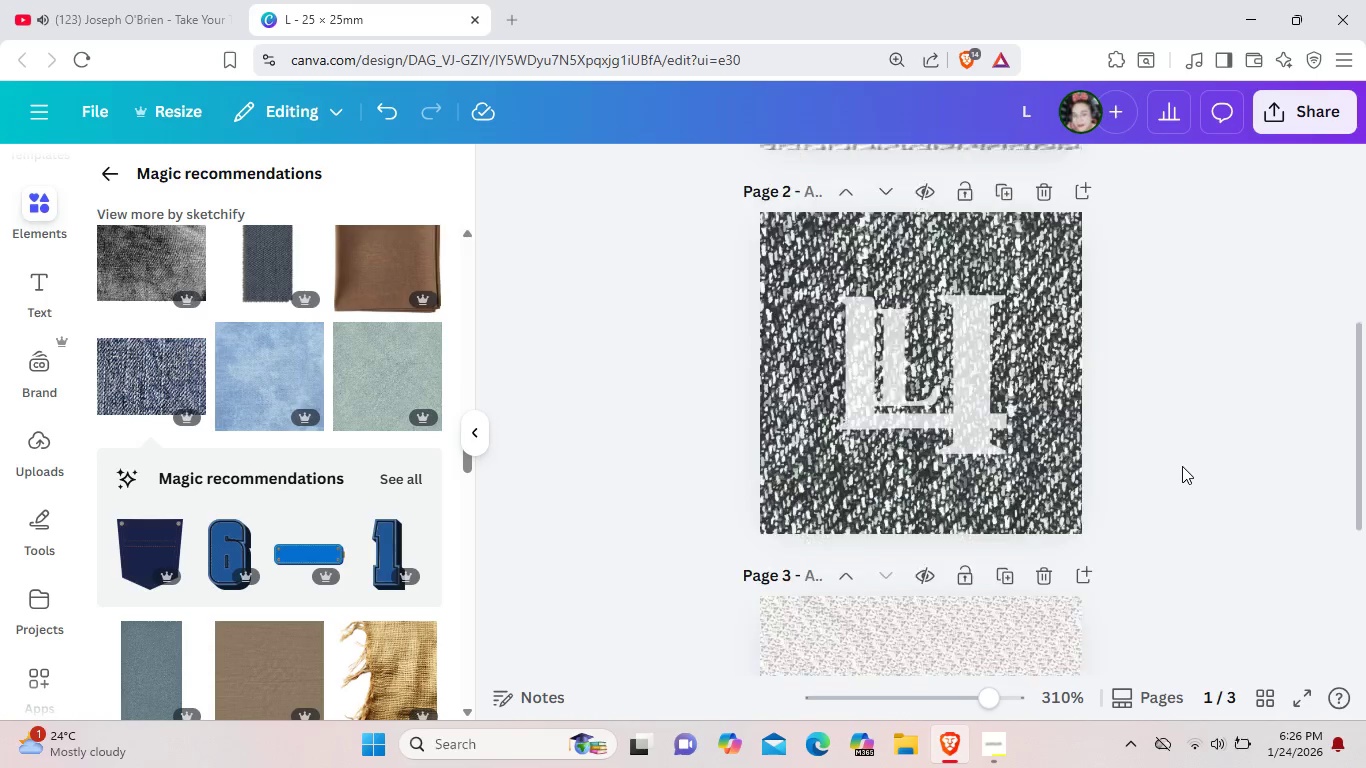 
scroll: coordinate [1182, 466], scroll_direction: down, amount: 7.0
 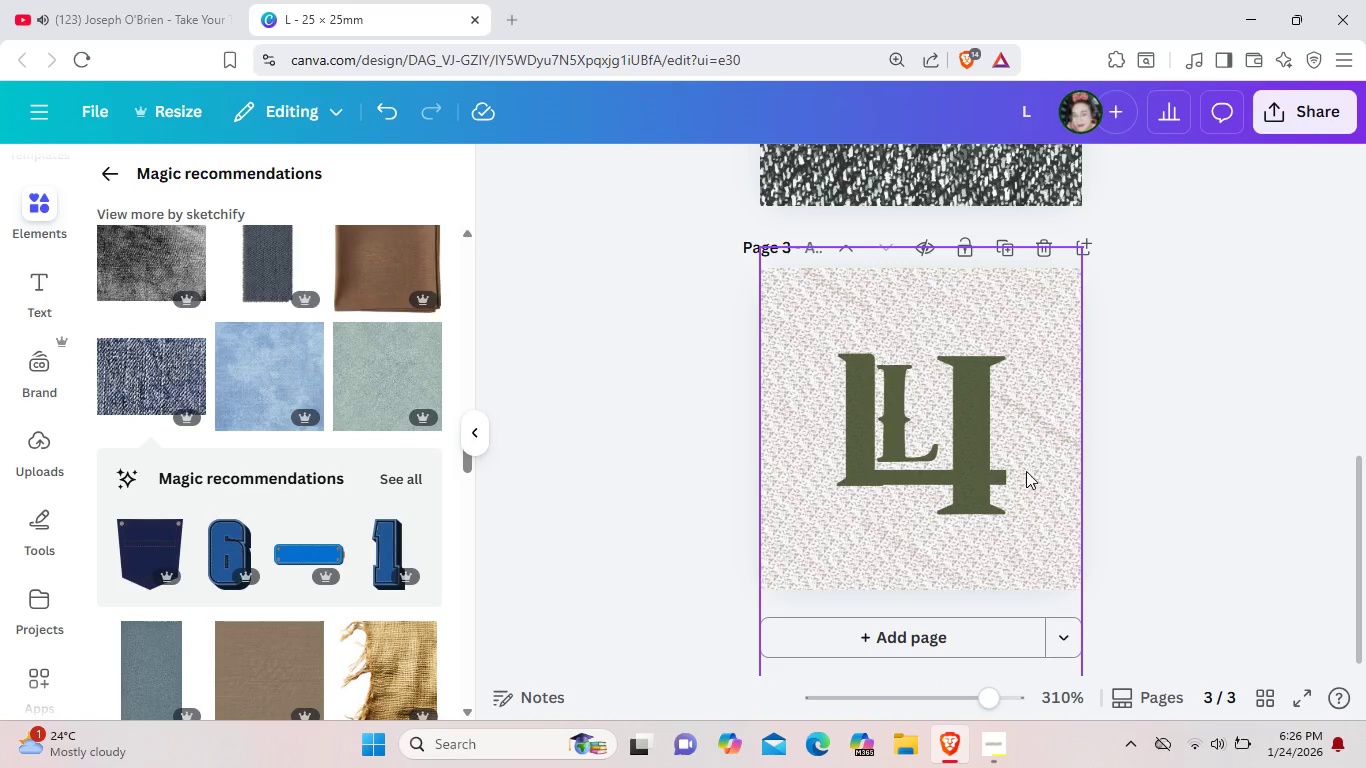 
key(Control+V)
 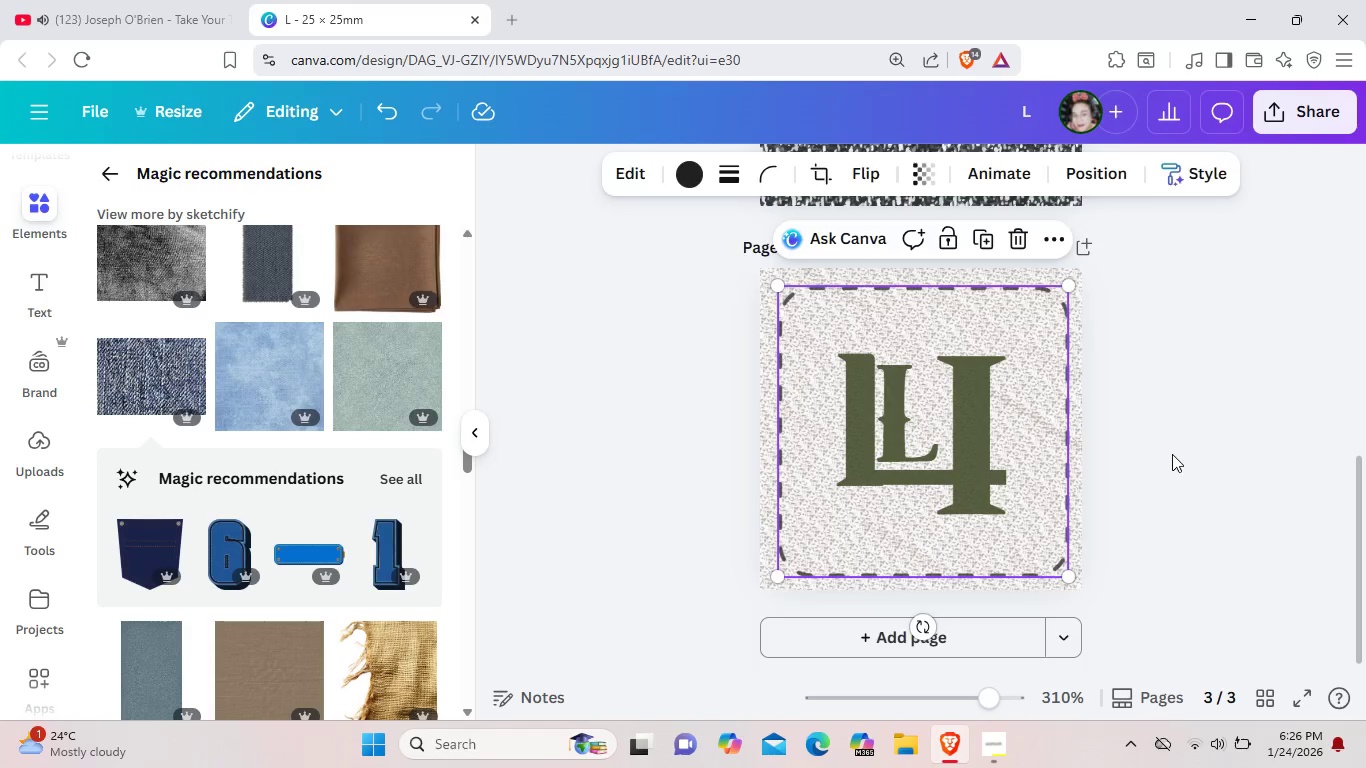 
left_click([1172, 454])
 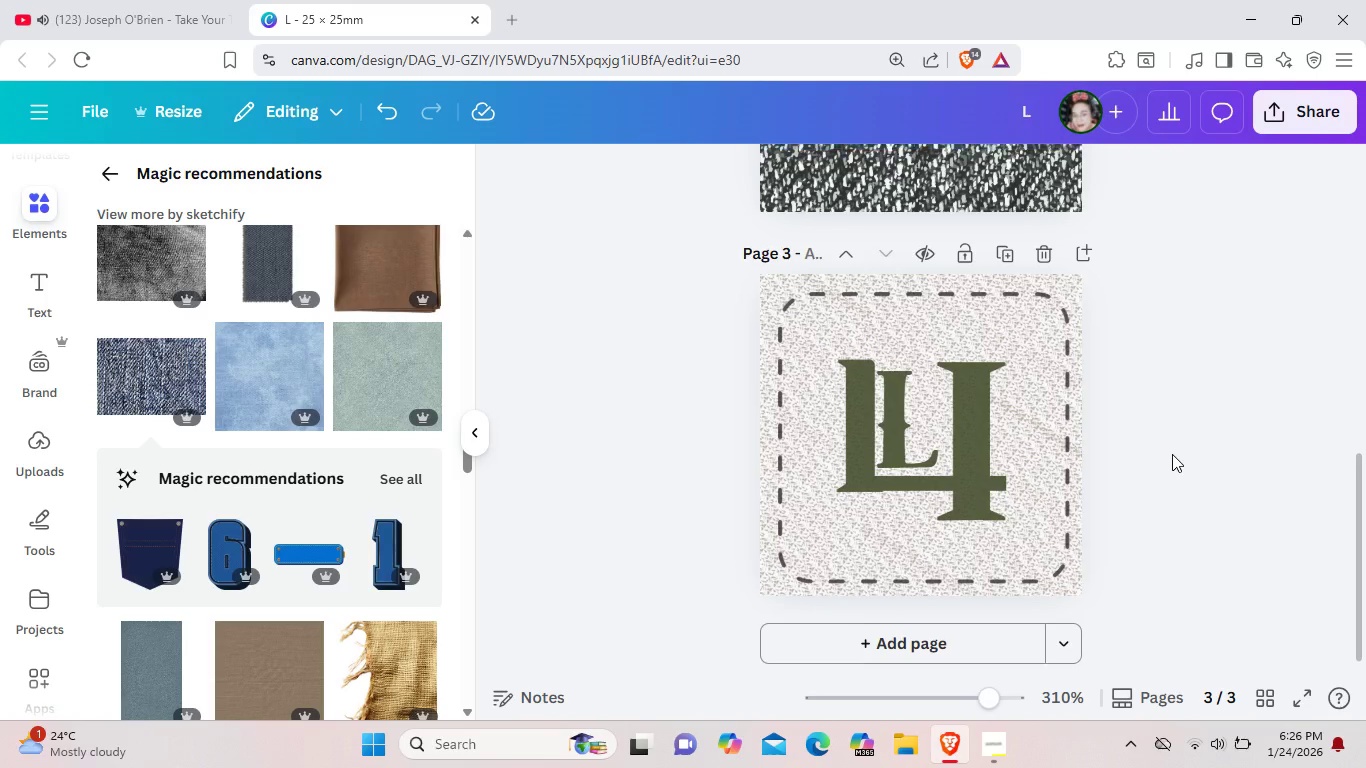 
scroll: coordinate [1172, 453], scroll_direction: up, amount: 4.0
 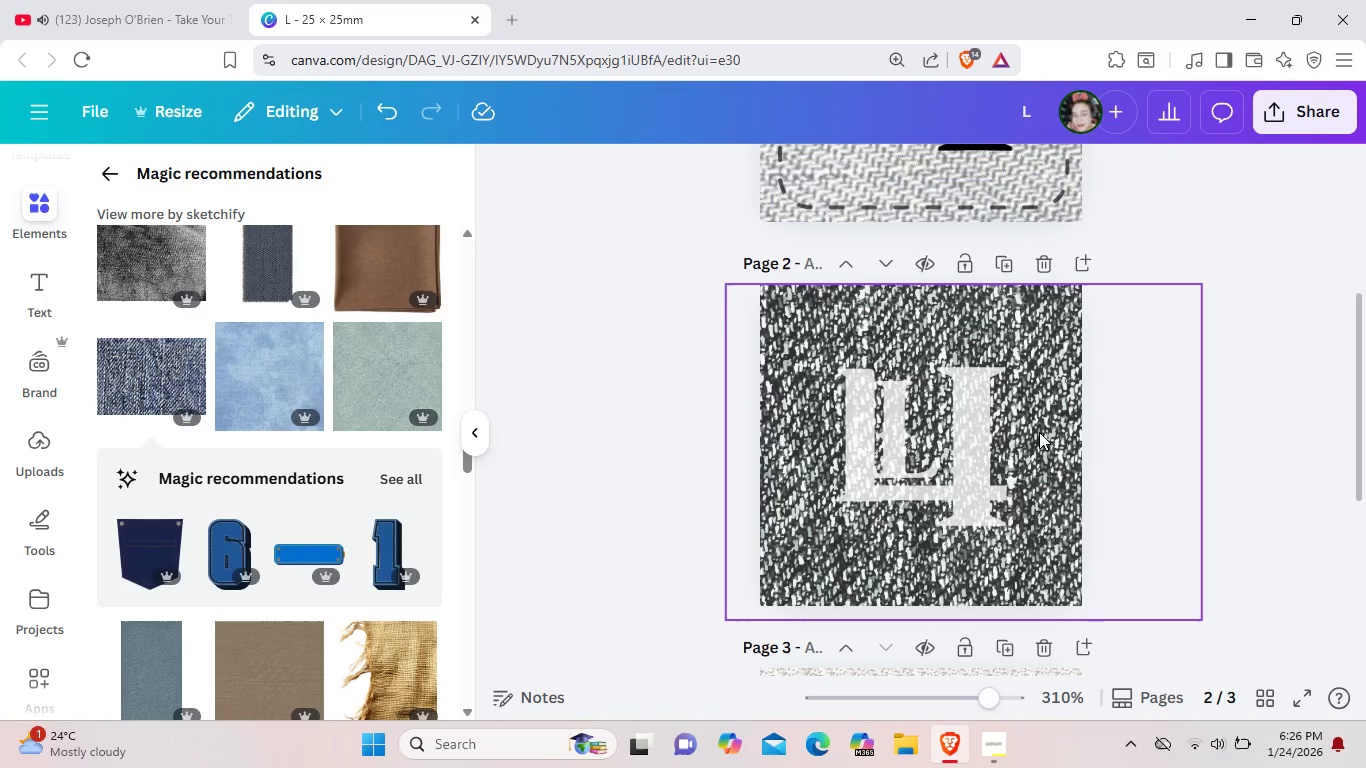 
left_click([1039, 432])
 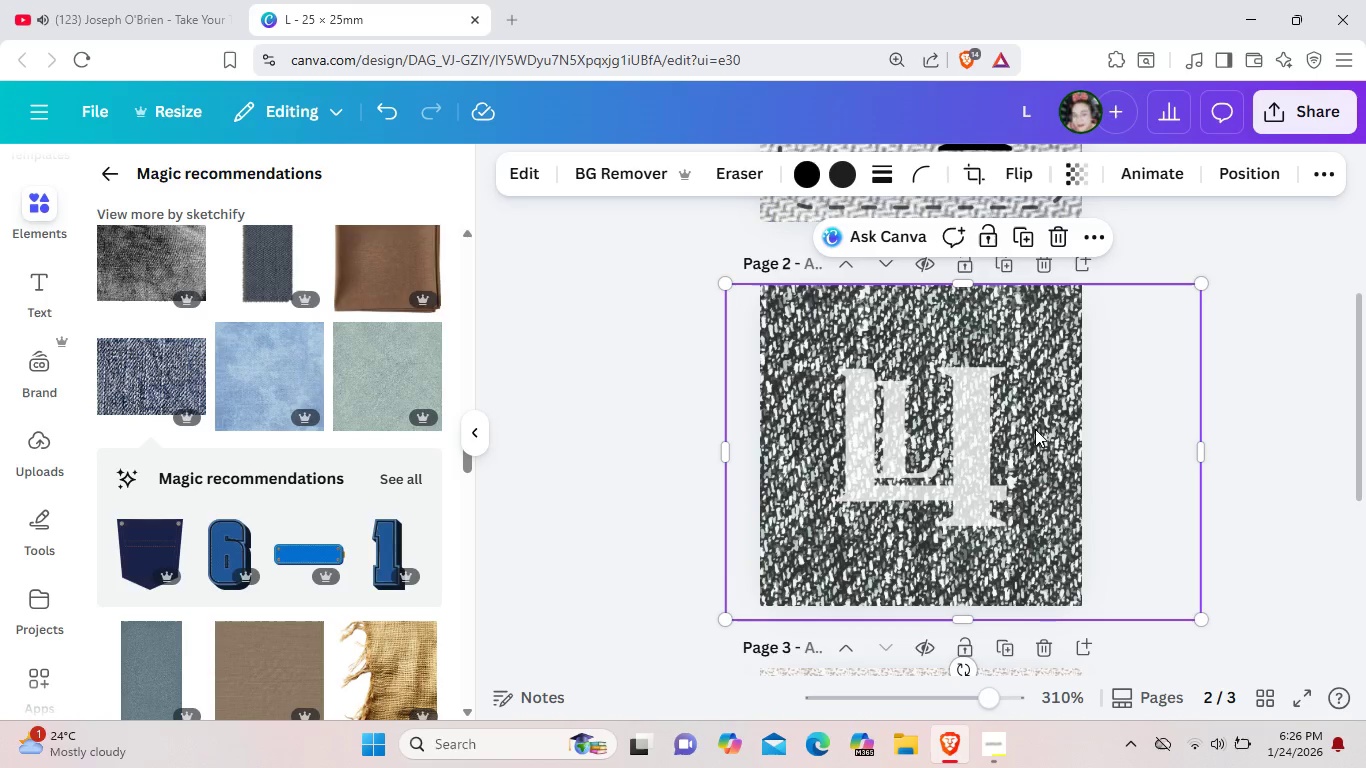 
scroll: coordinate [1063, 494], scroll_direction: down, amount: 3.0
 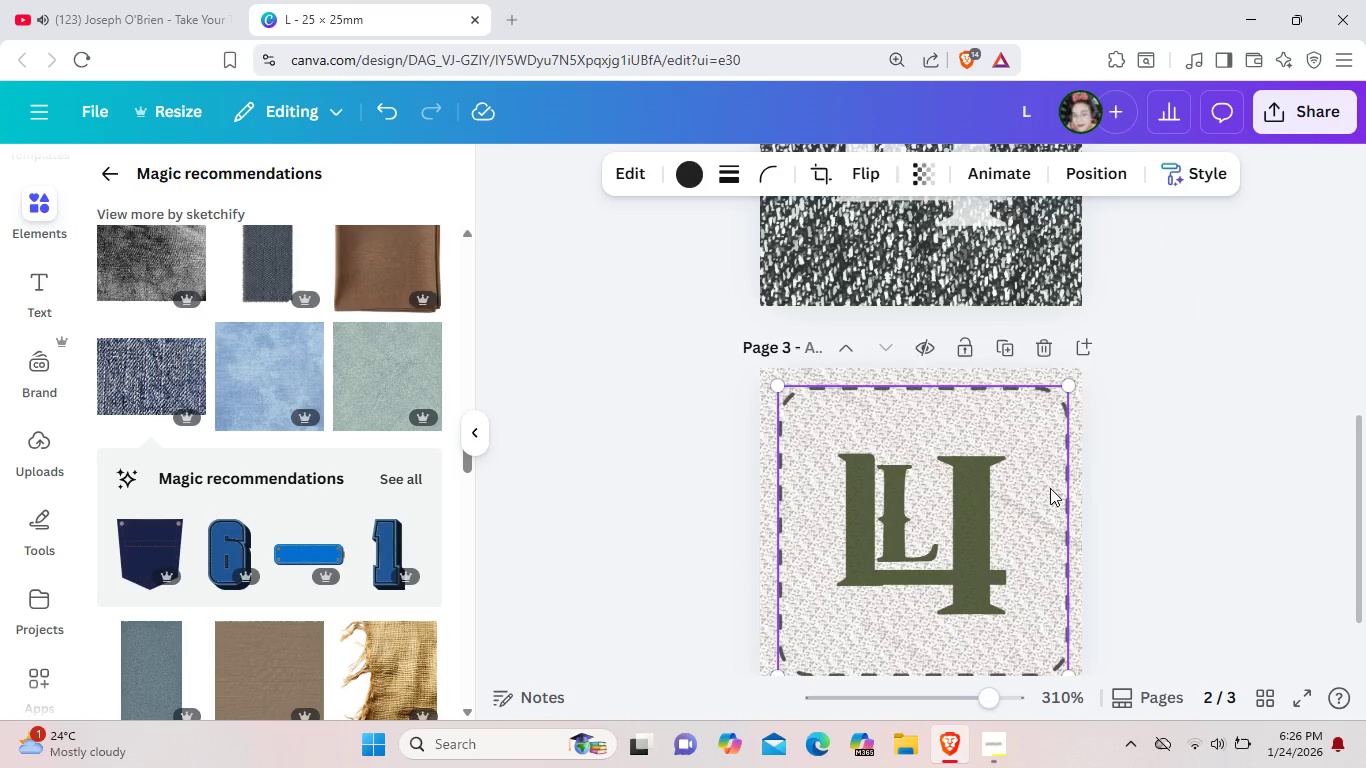 
left_click([1050, 488])
 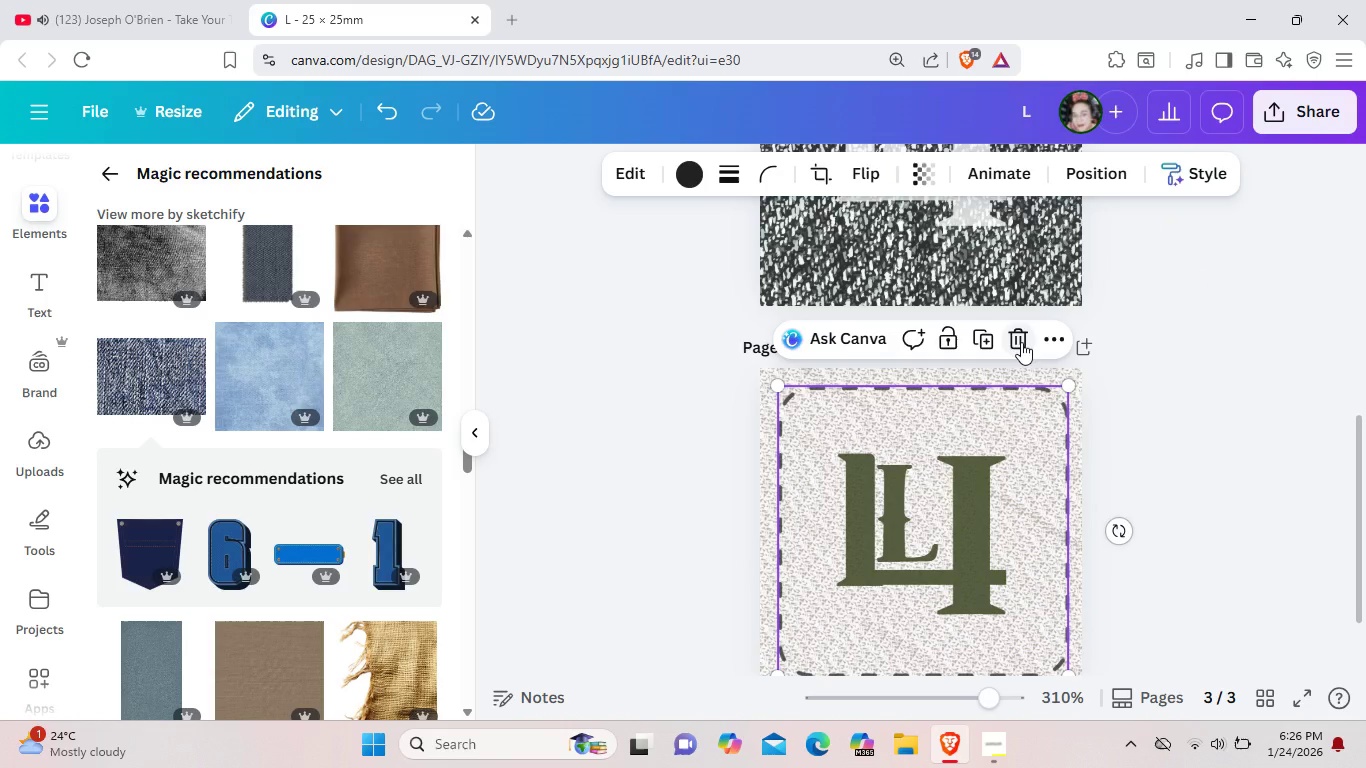 
left_click([1021, 342])
 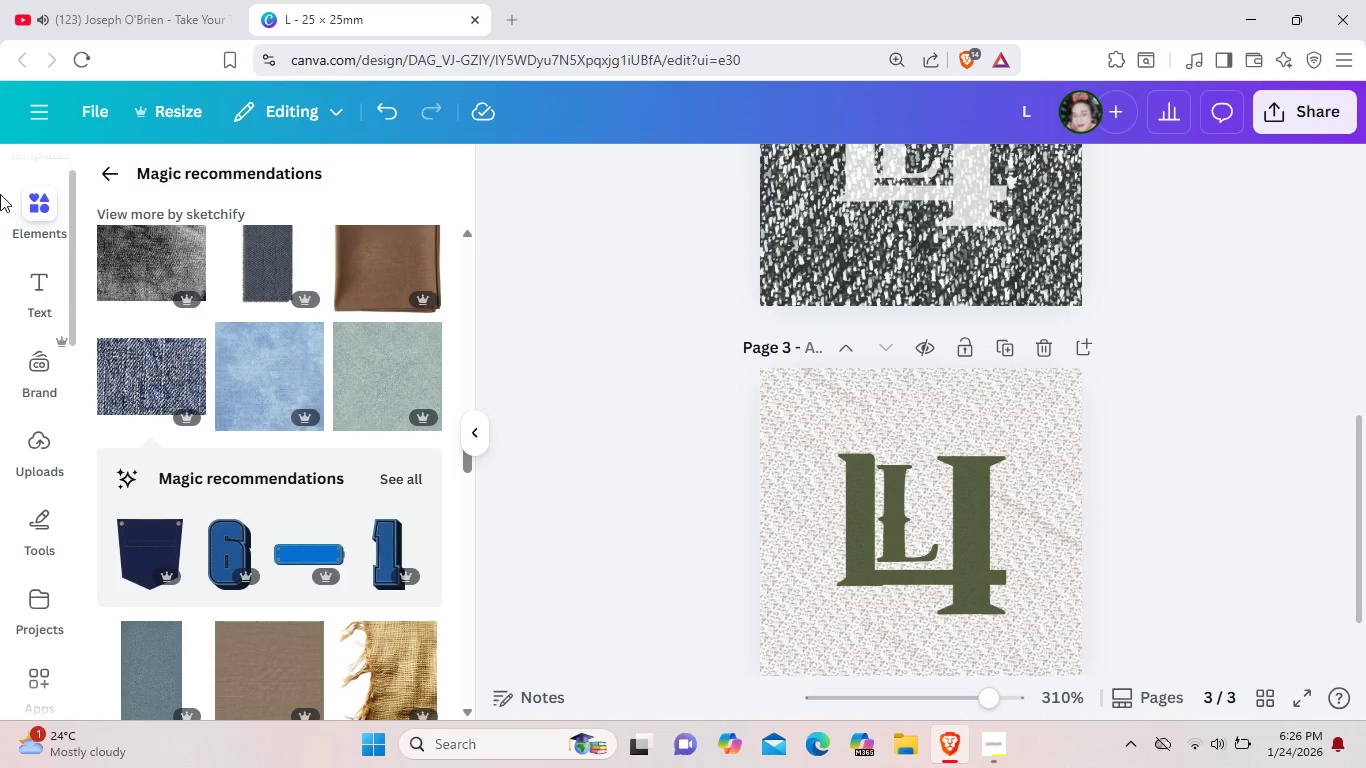 
left_click([105, 169])
 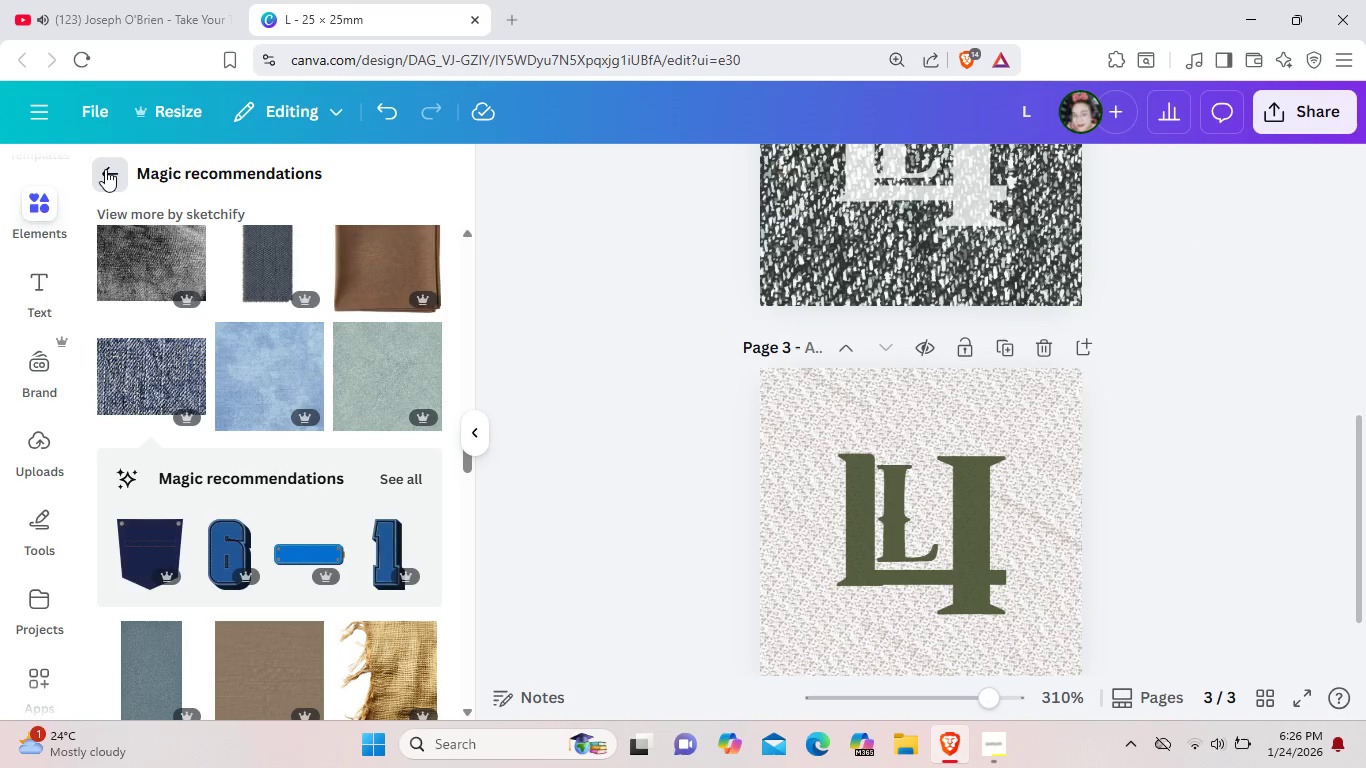 
mouse_move([108, 189])
 